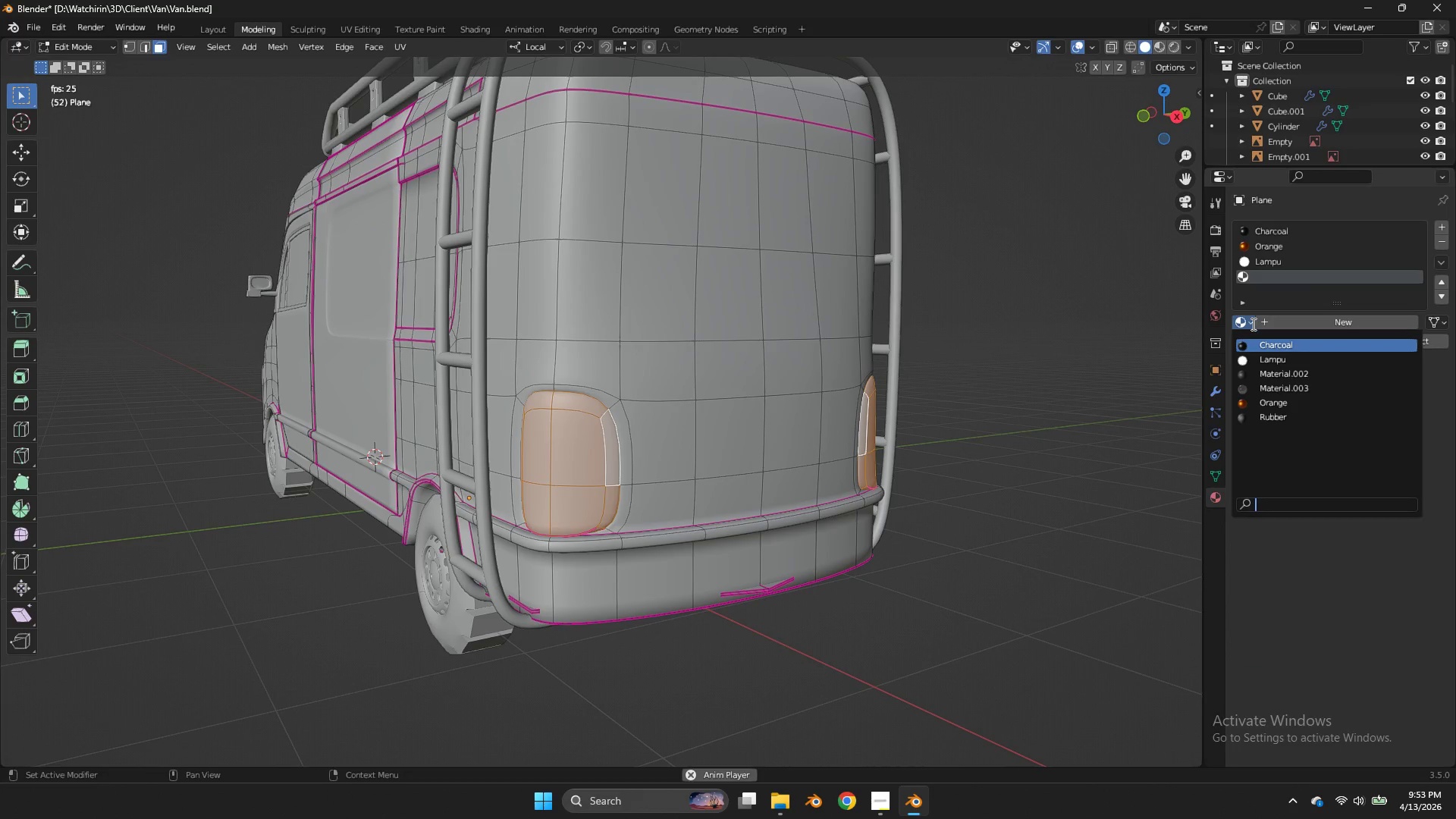 
triple_click([1252, 324])
 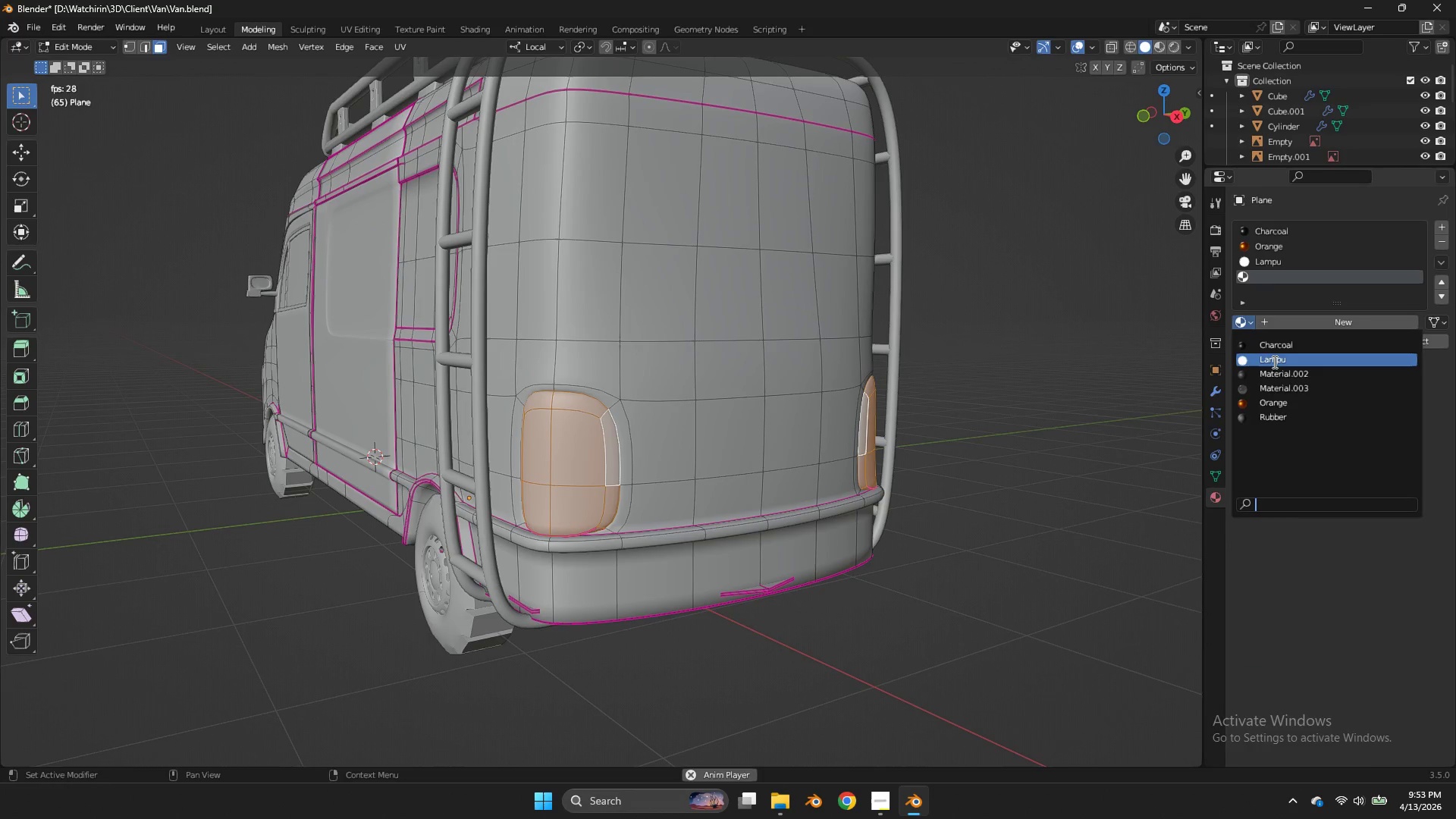 
left_click([1273, 362])
 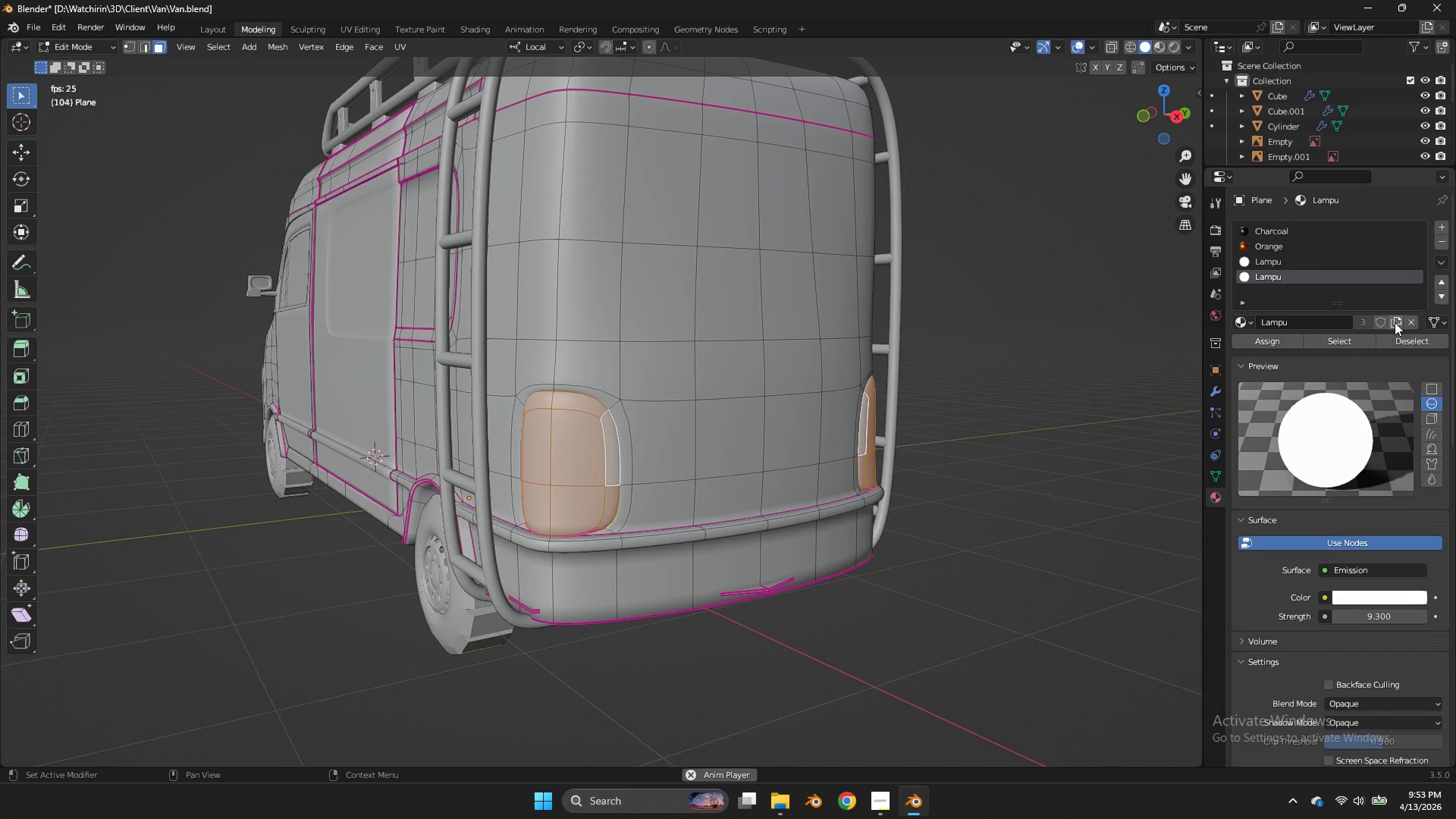 
left_click([1395, 322])
 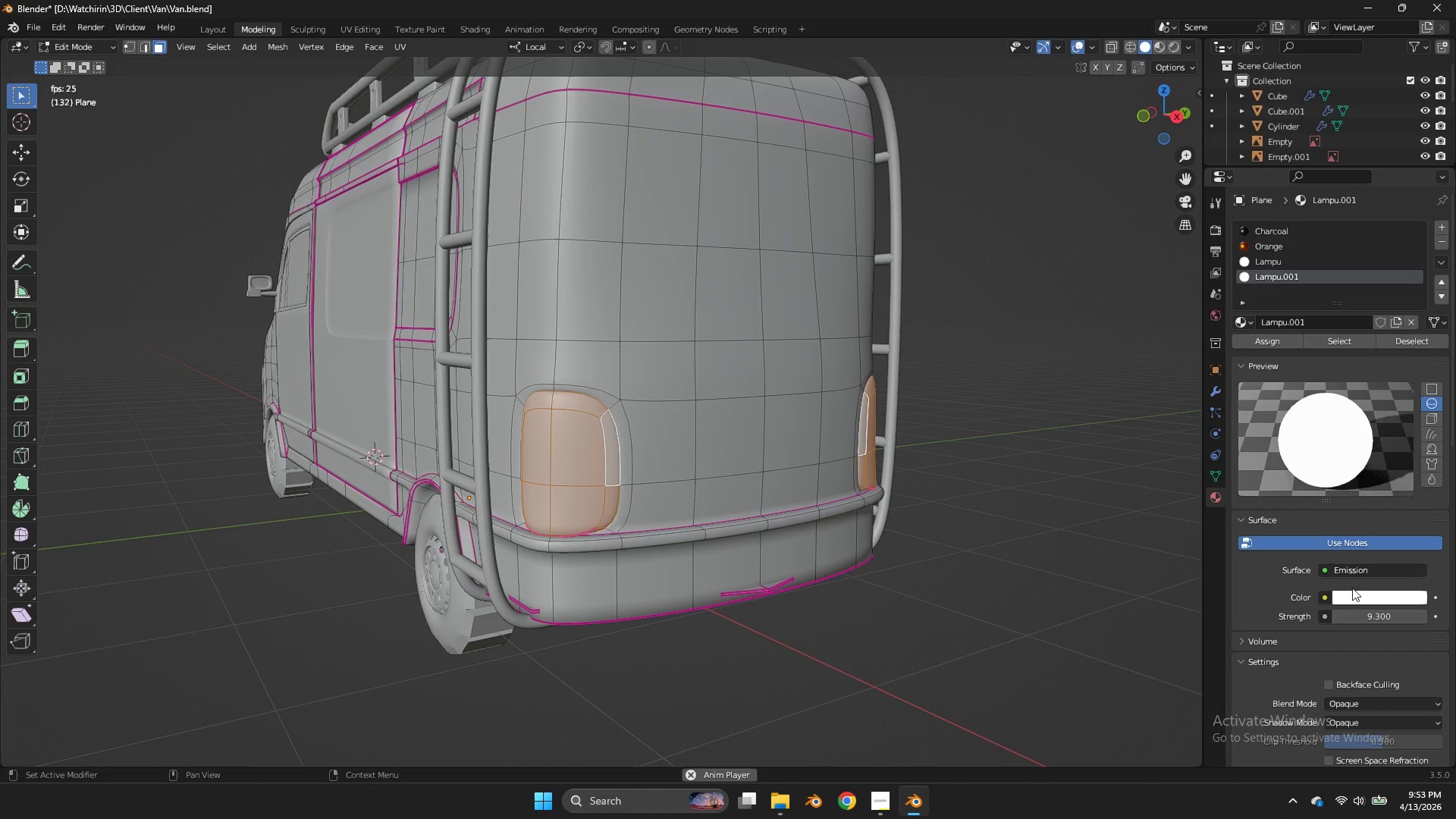 
left_click([1352, 592])
 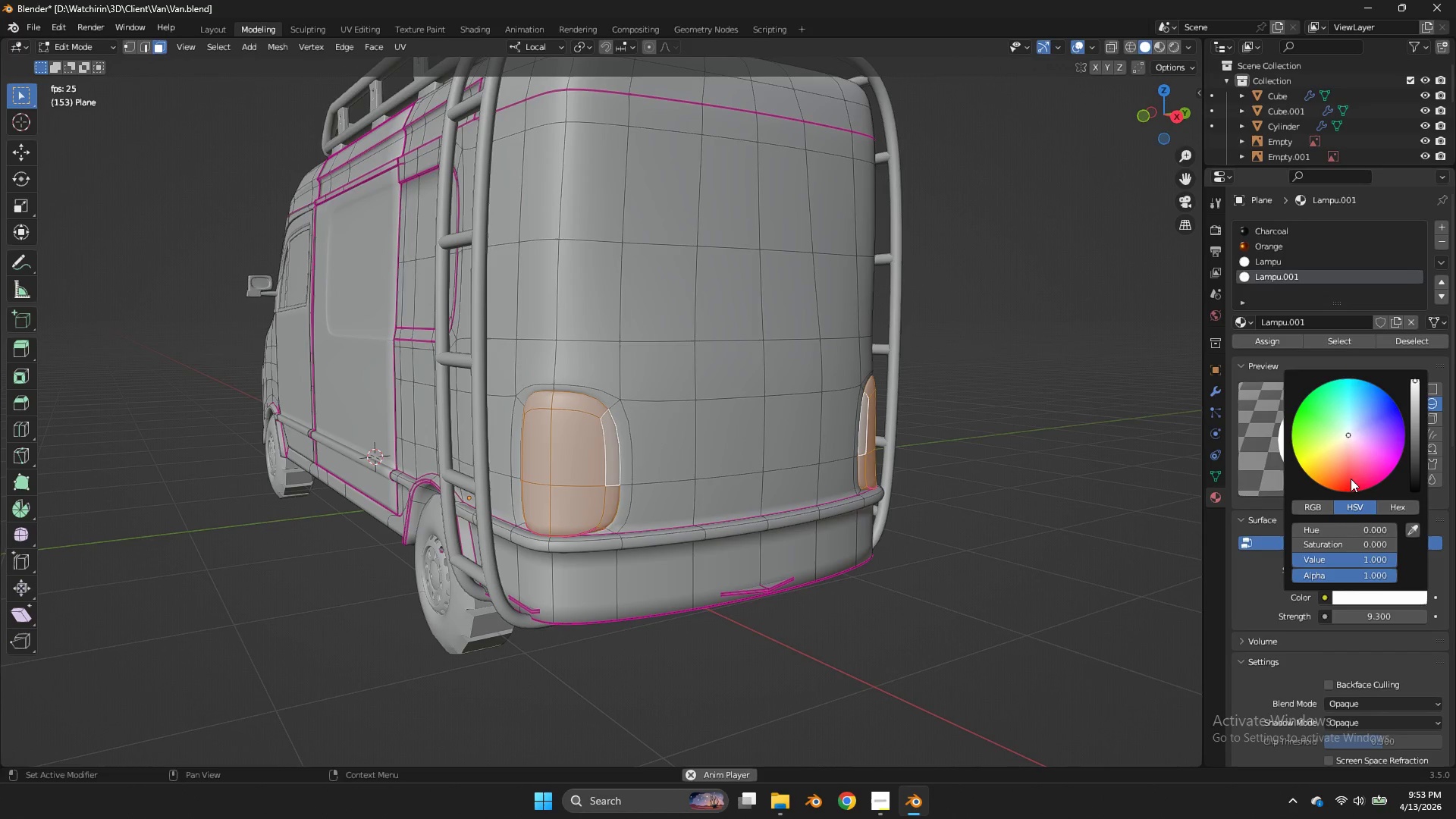 
left_click([1348, 476])
 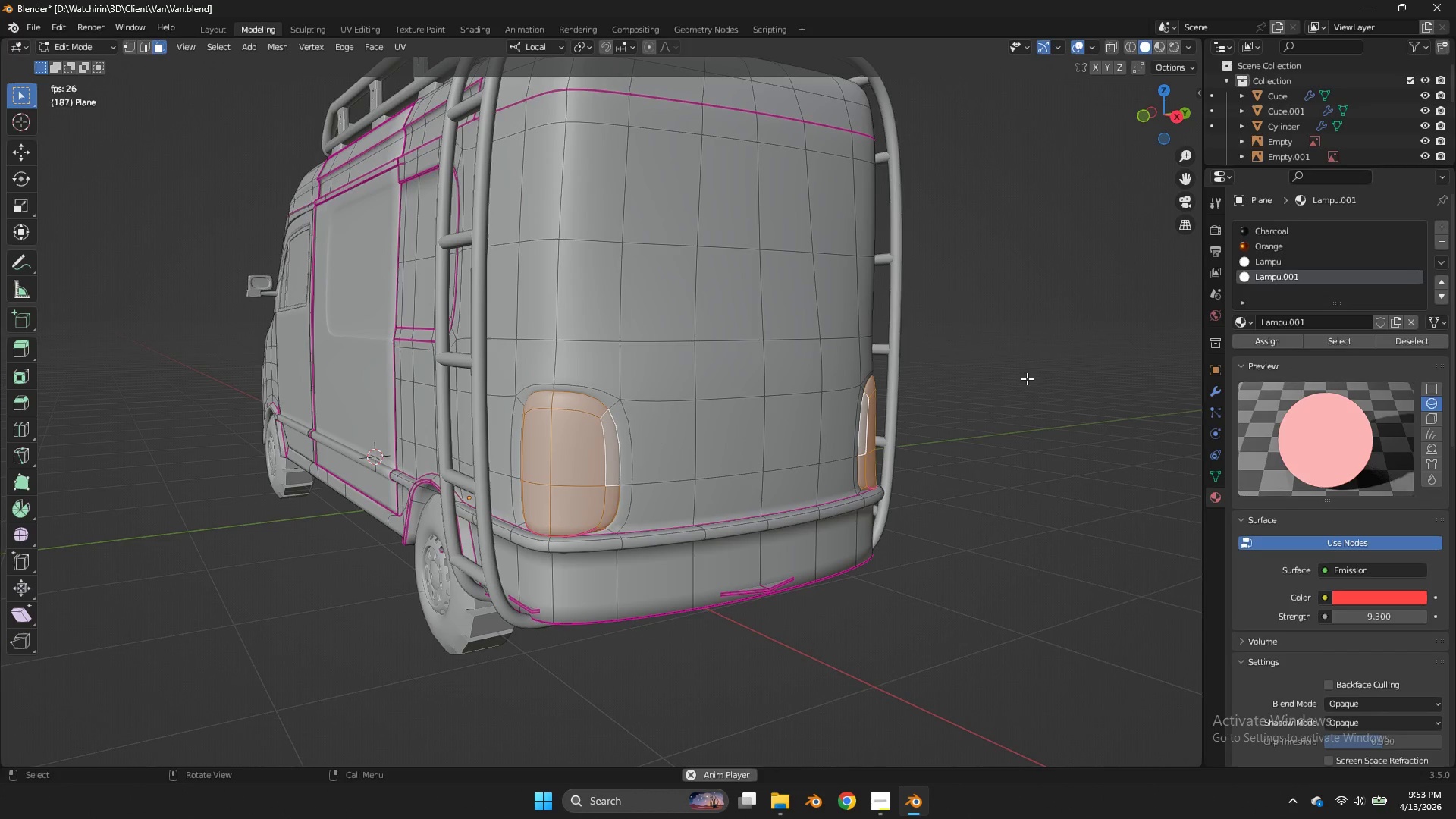 
key(Z)
 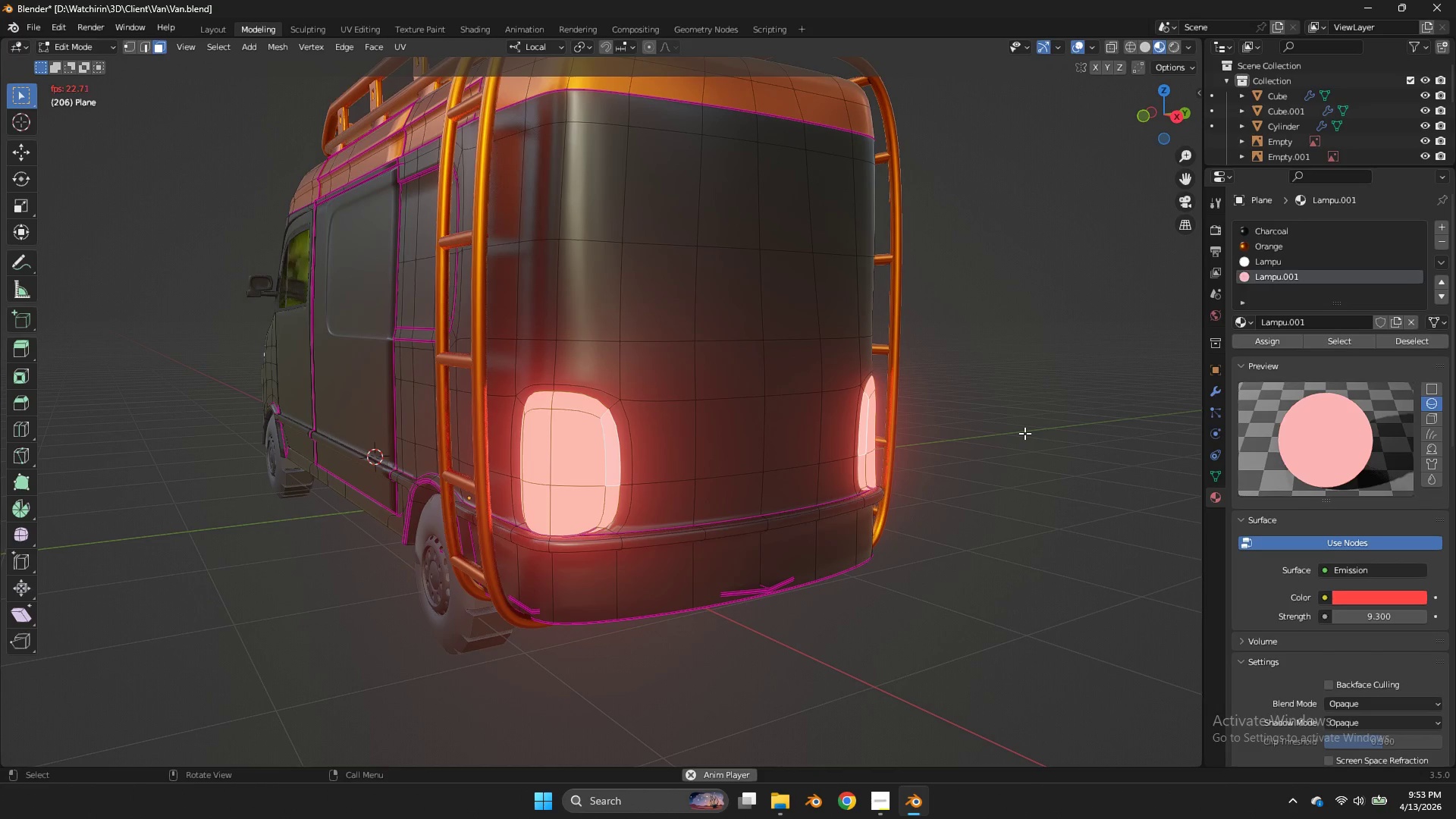 
key(Tab)
 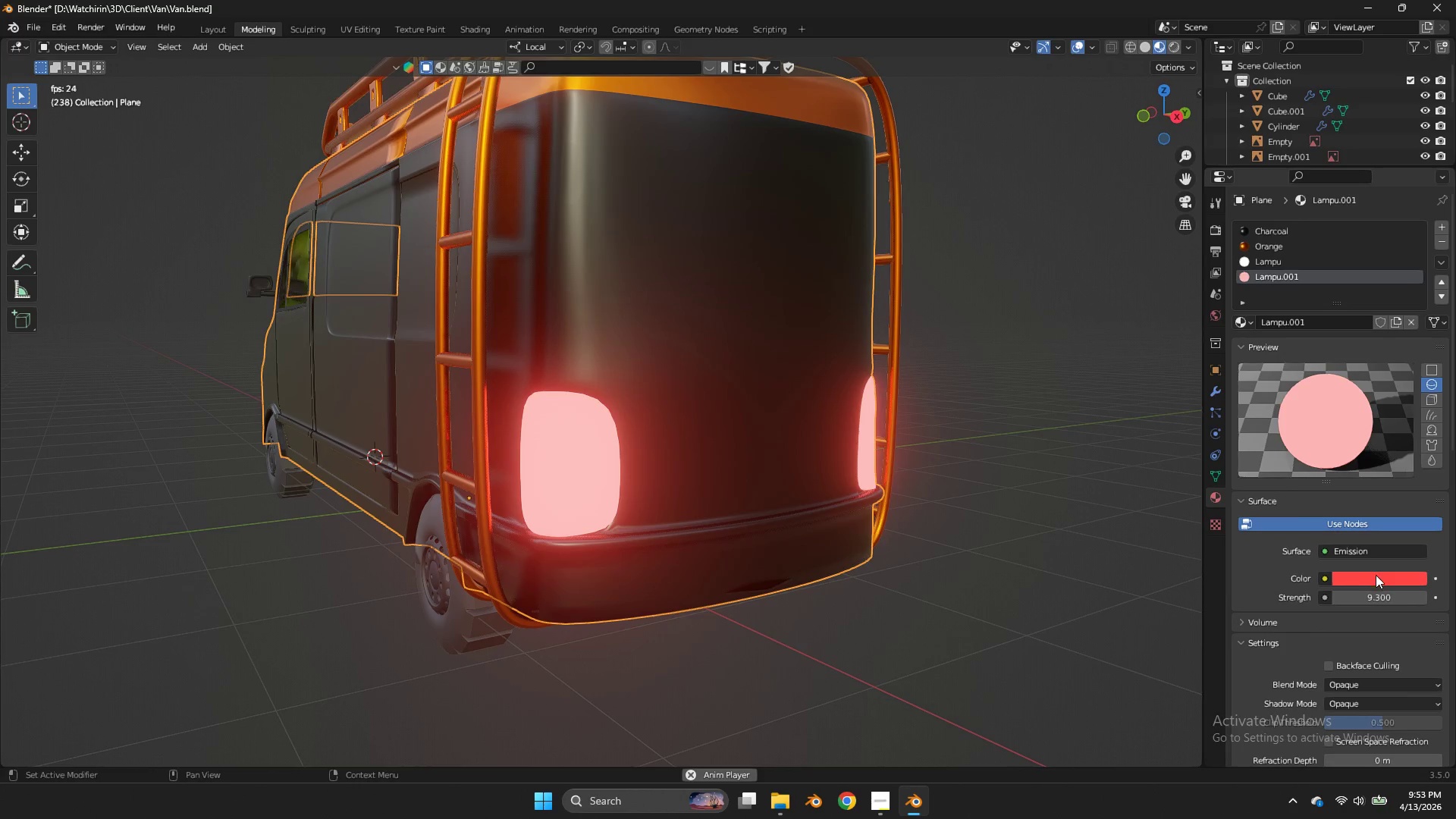 
left_click([1377, 576])
 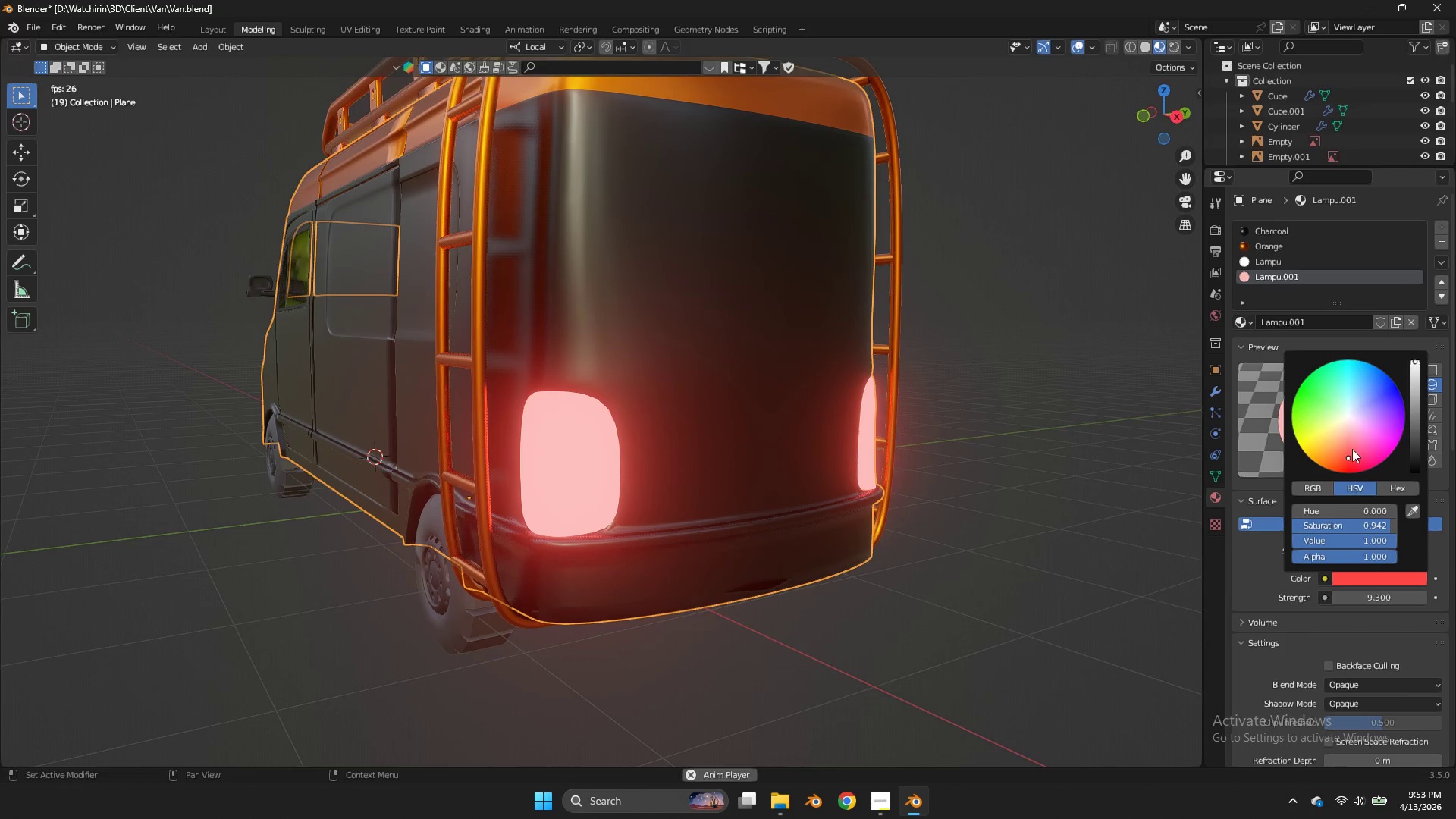 
left_click_drag(start_coordinate=[1348, 456], to_coordinate=[620, 466])
 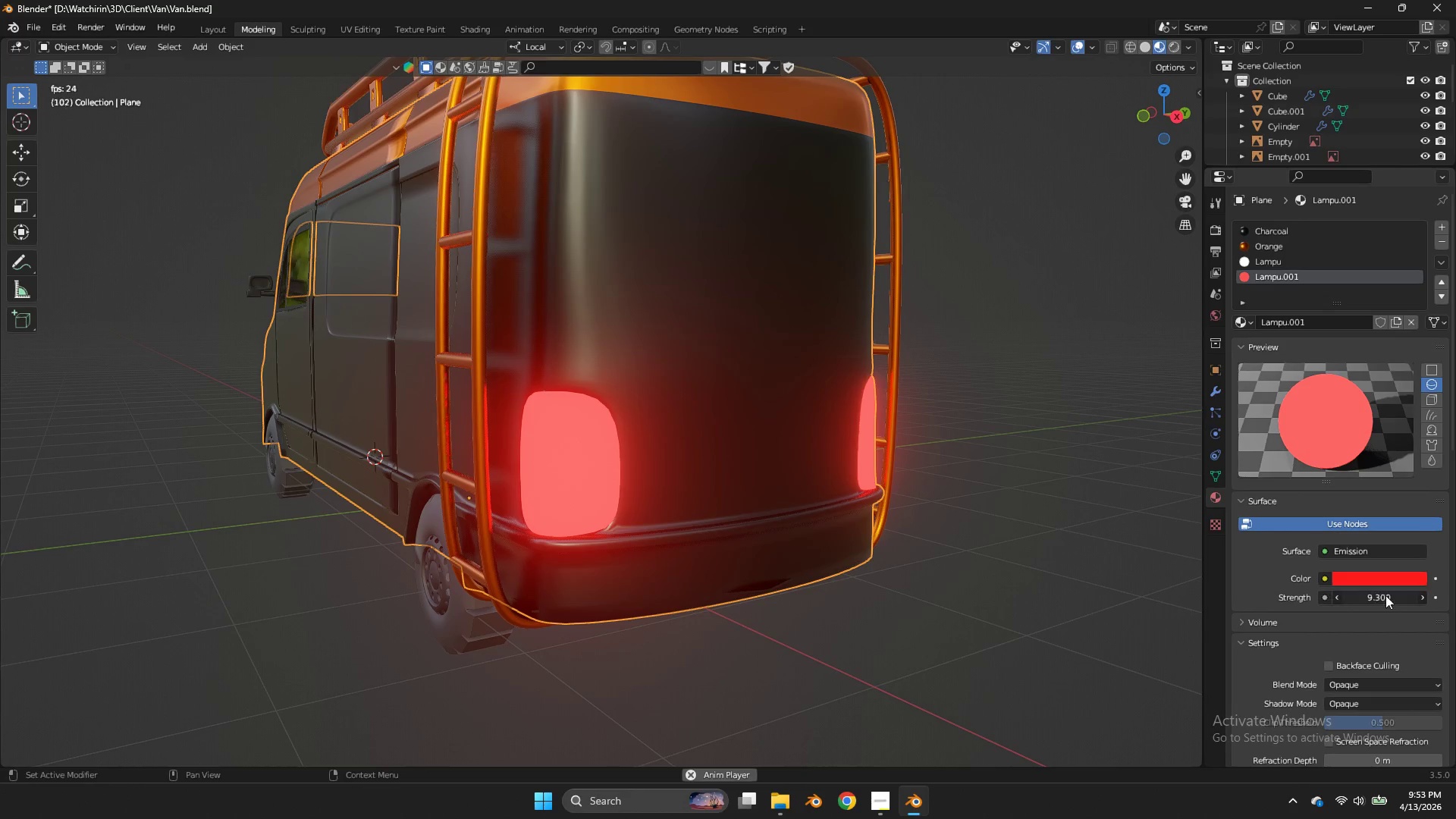 
left_click_drag(start_coordinate=[1385, 595], to_coordinate=[603, 404])
 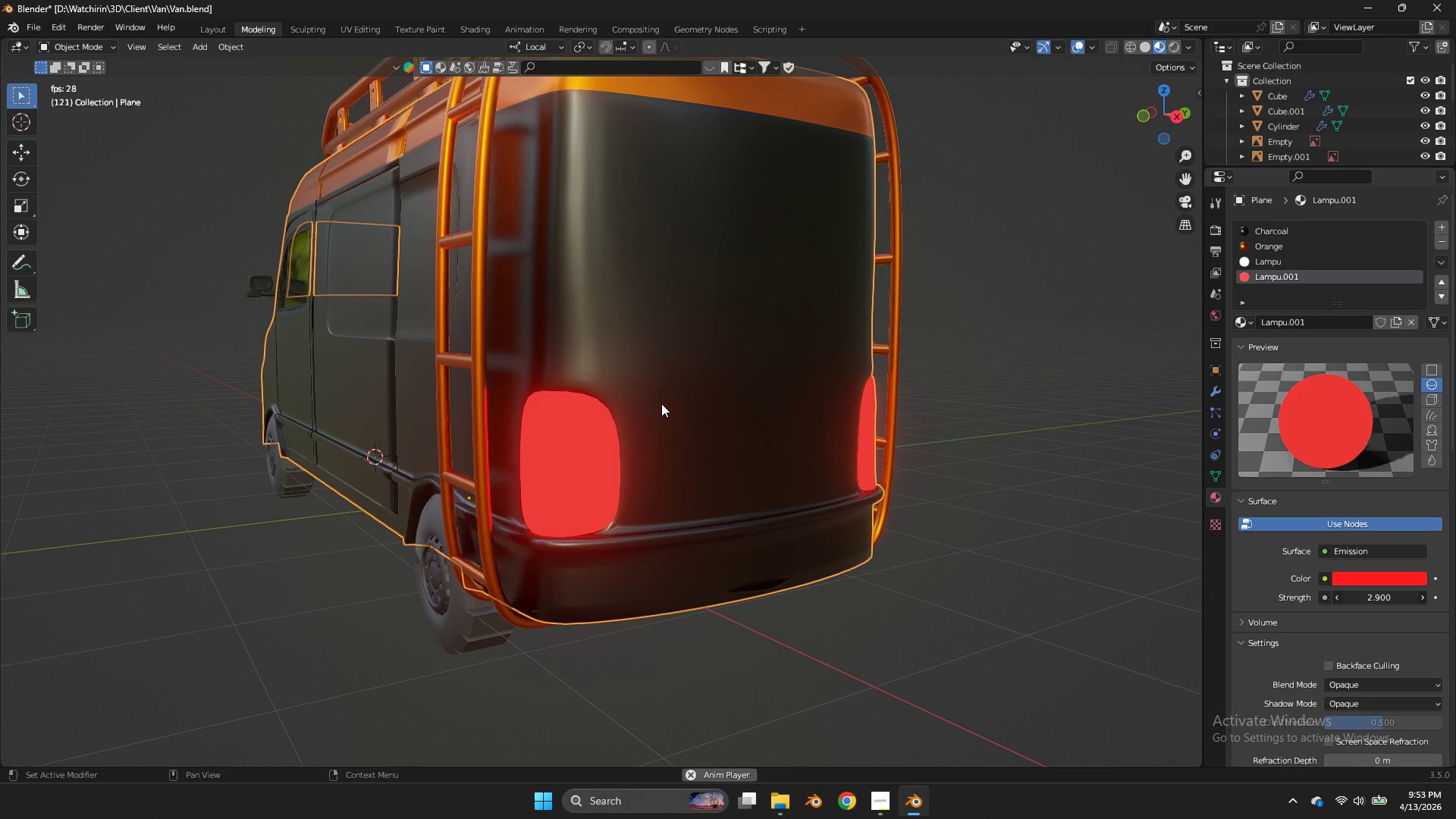 
left_click_drag(start_coordinate=[1385, 595], to_coordinate=[671, 403])
 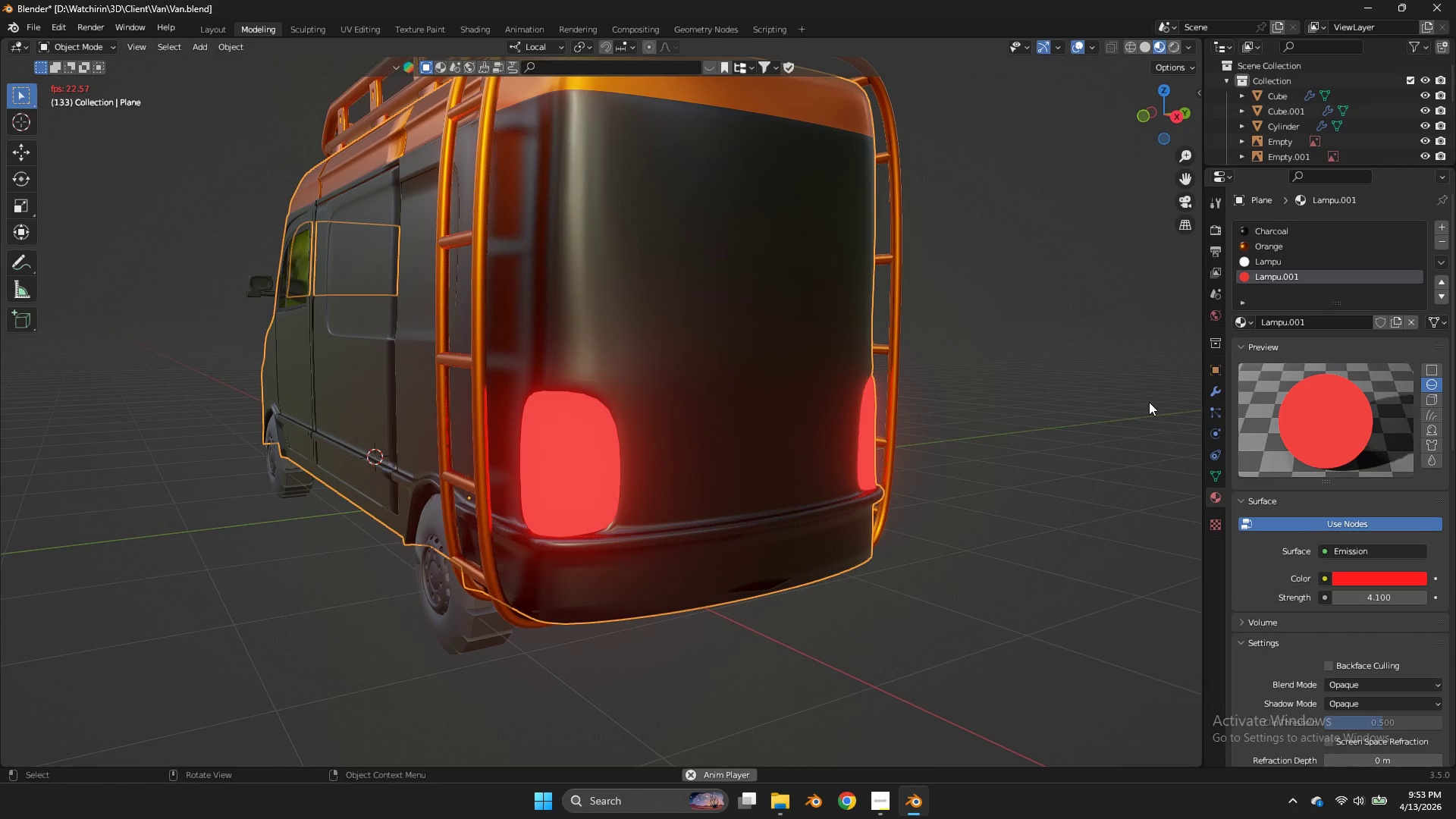 
left_click_drag(start_coordinate=[1149, 403], to_coordinate=[1149, 398])
 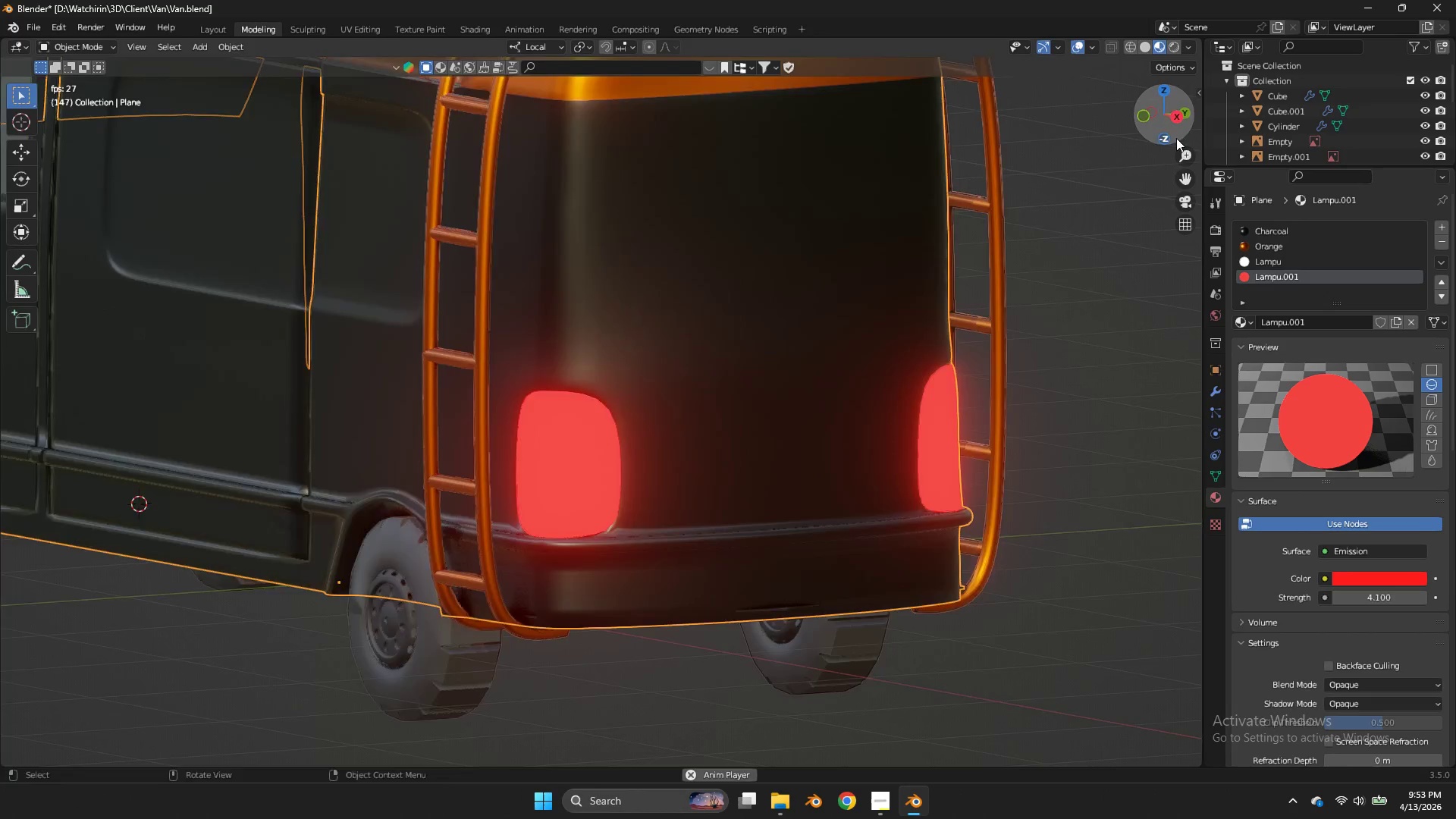 
left_click_drag(start_coordinate=[1180, 138], to_coordinate=[114, 134])
 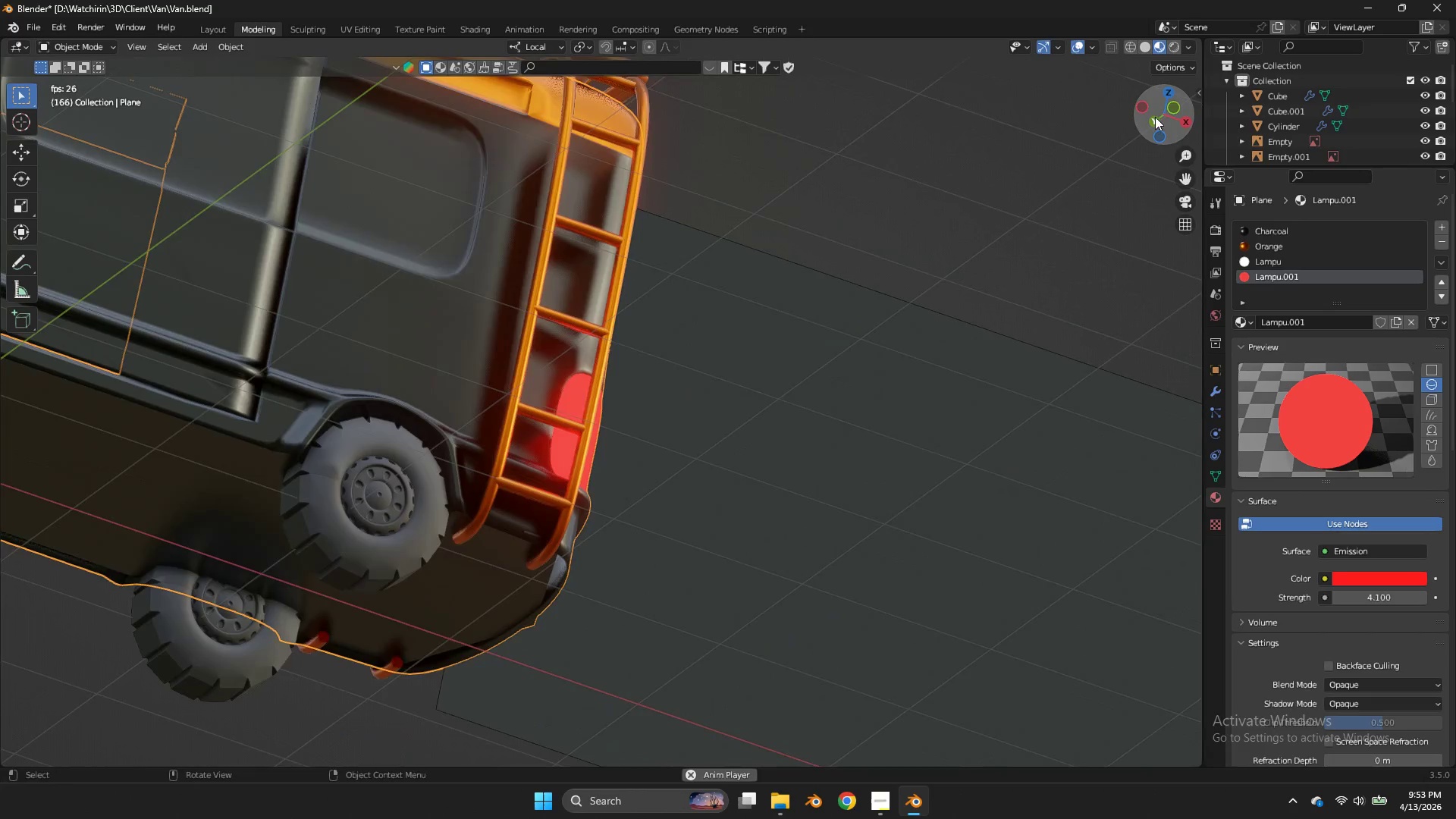 
left_click([1172, 108])
 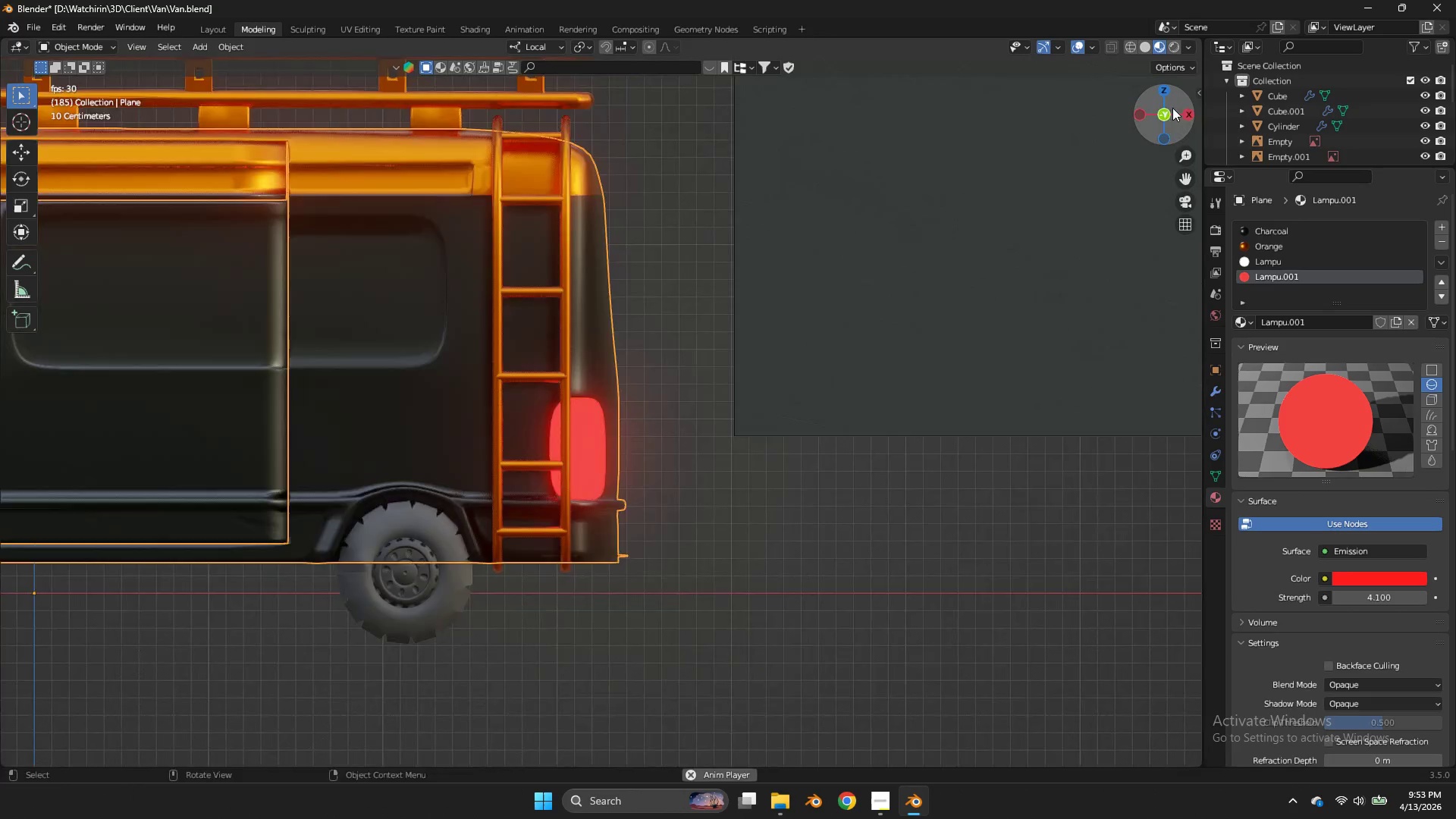 
left_click_drag(start_coordinate=[1172, 108], to_coordinate=[77, 141])
 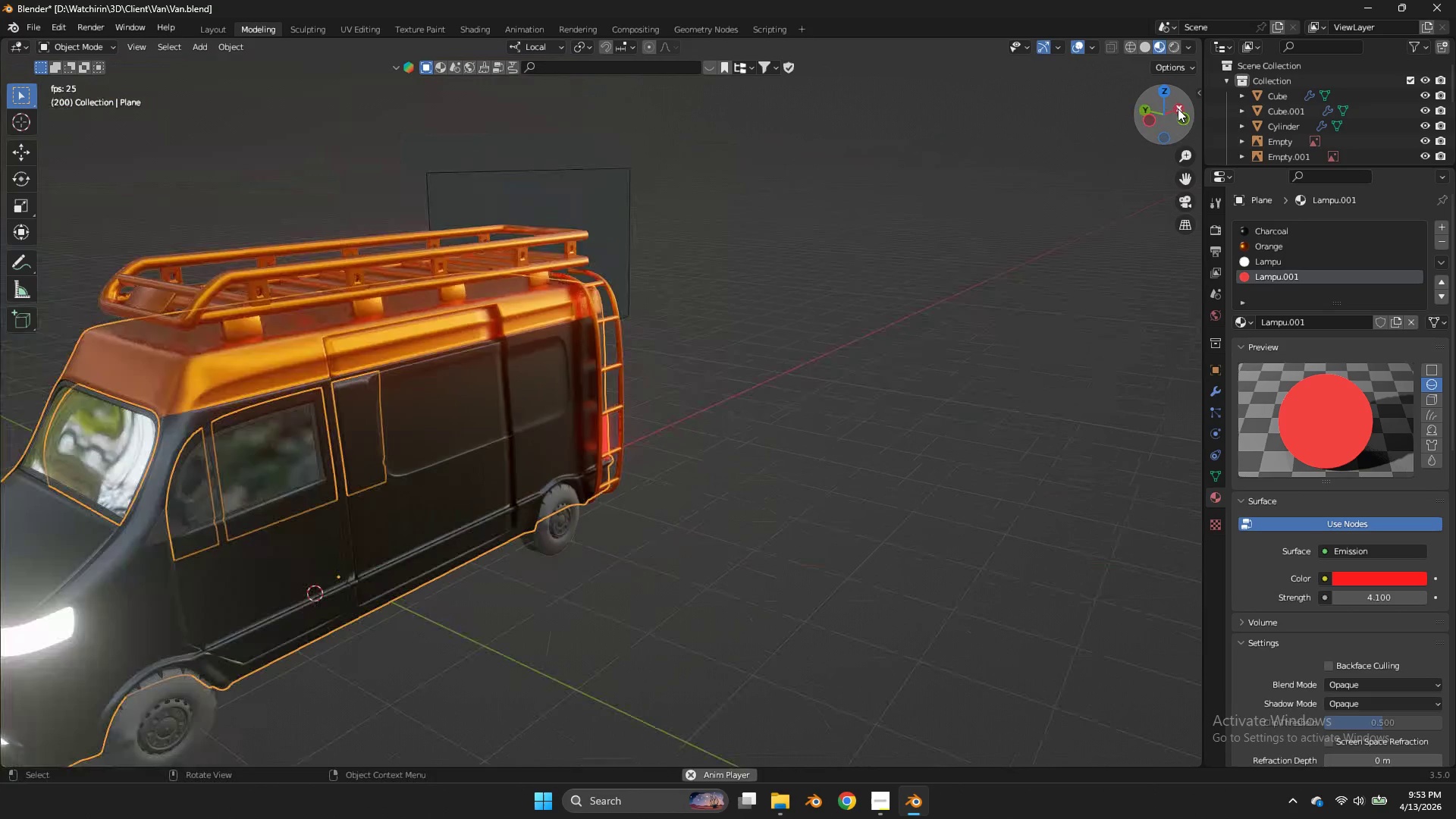 
left_click_drag(start_coordinate=[1178, 108], to_coordinate=[1017, 108])
 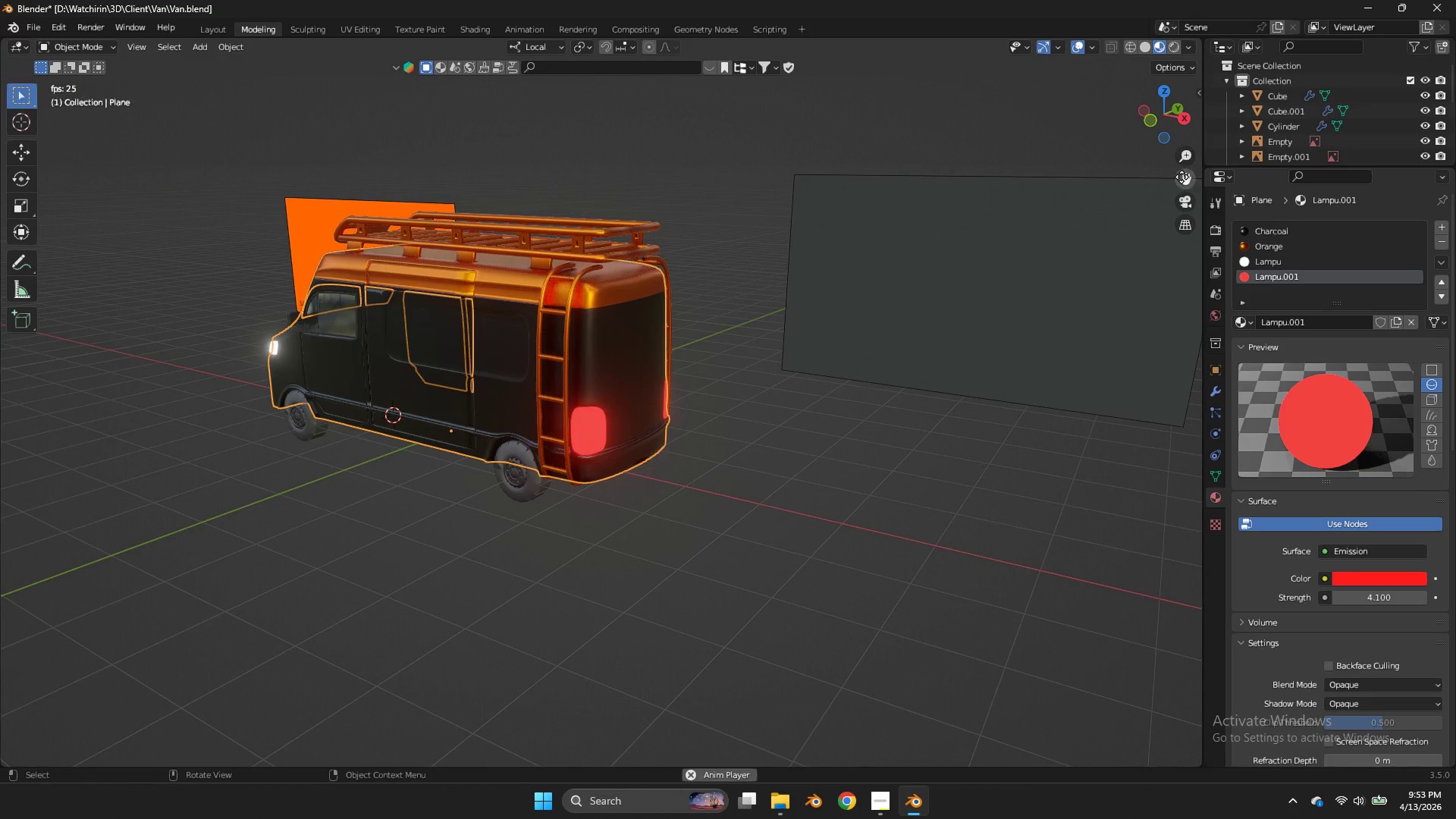 
scroll: coordinate [1178, 108], scroll_direction: down, amount: 6.0
 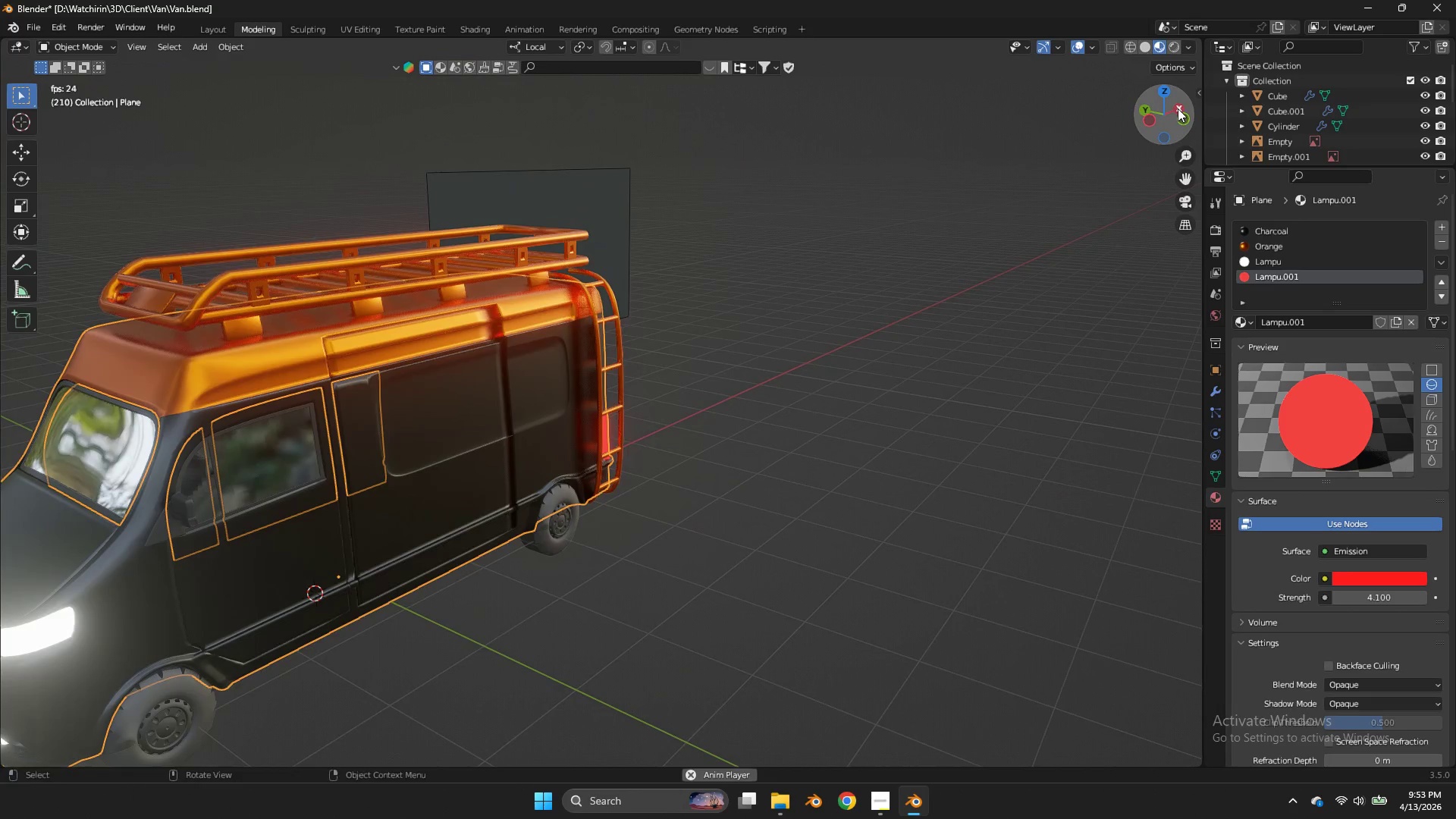 
left_click_drag(start_coordinate=[1181, 177], to_coordinate=[92, 175])
 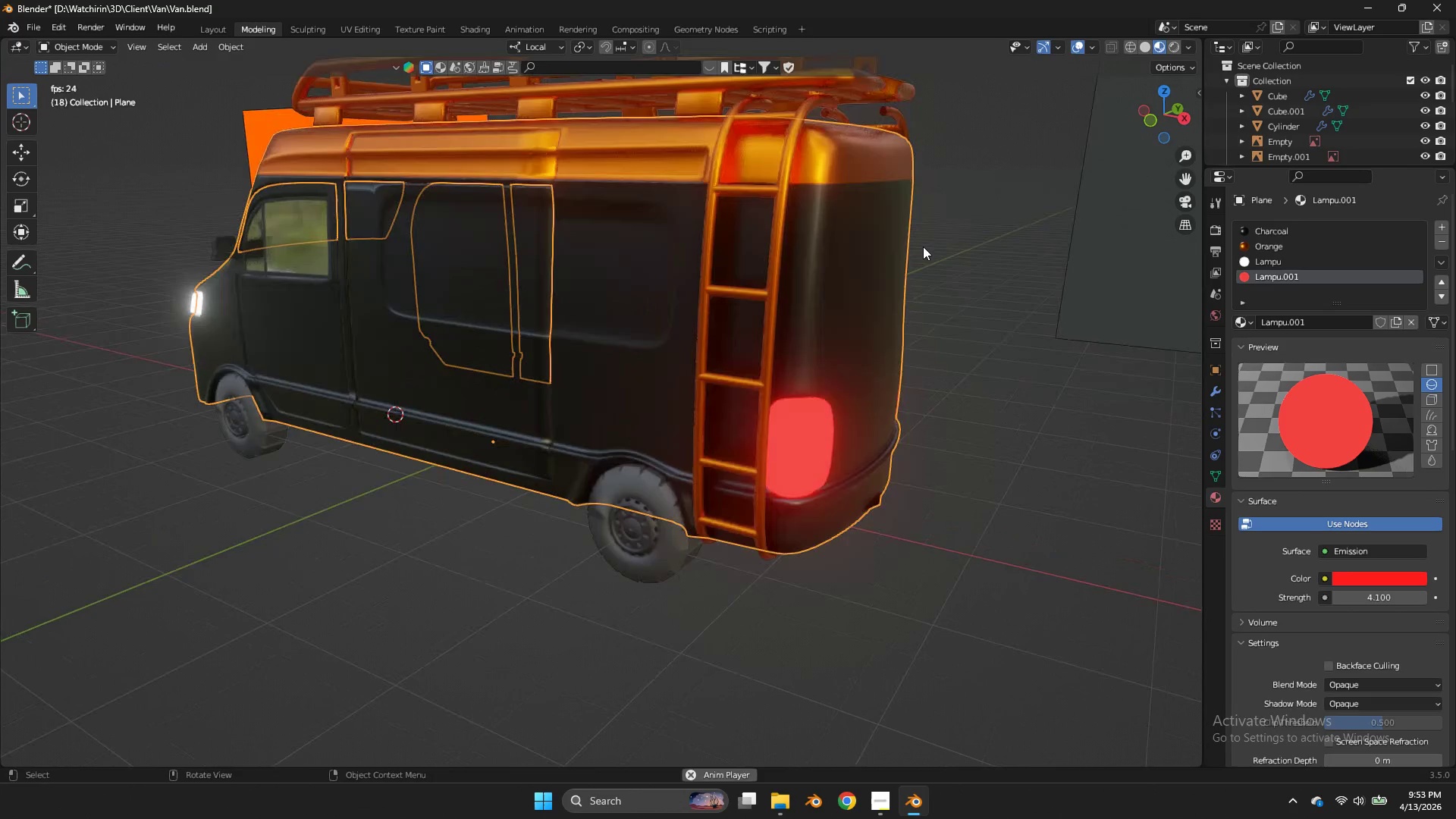 
left_click_drag(start_coordinate=[1166, 112], to_coordinate=[43, 112])
 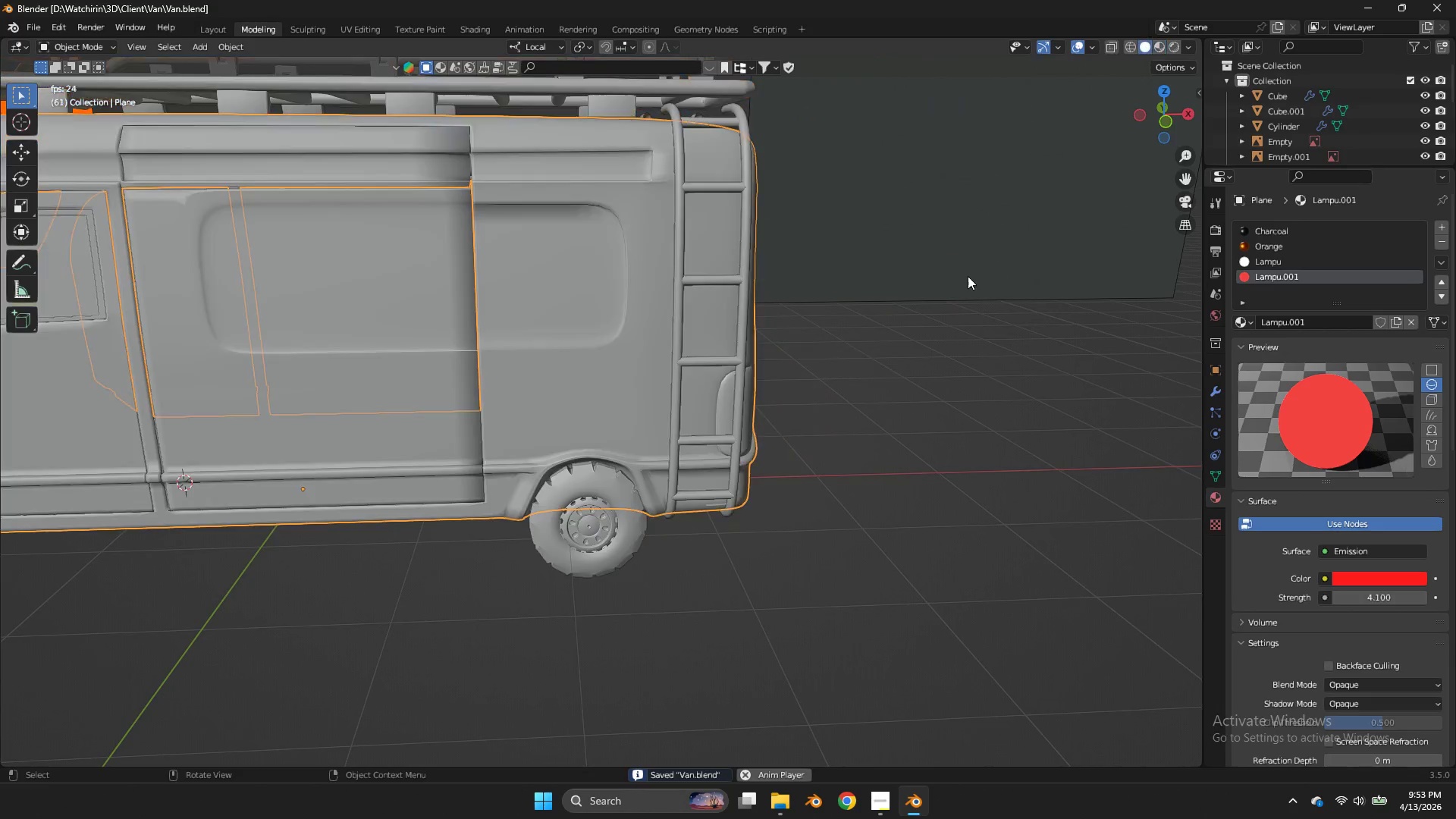 
key(Control+ControlLeft)
 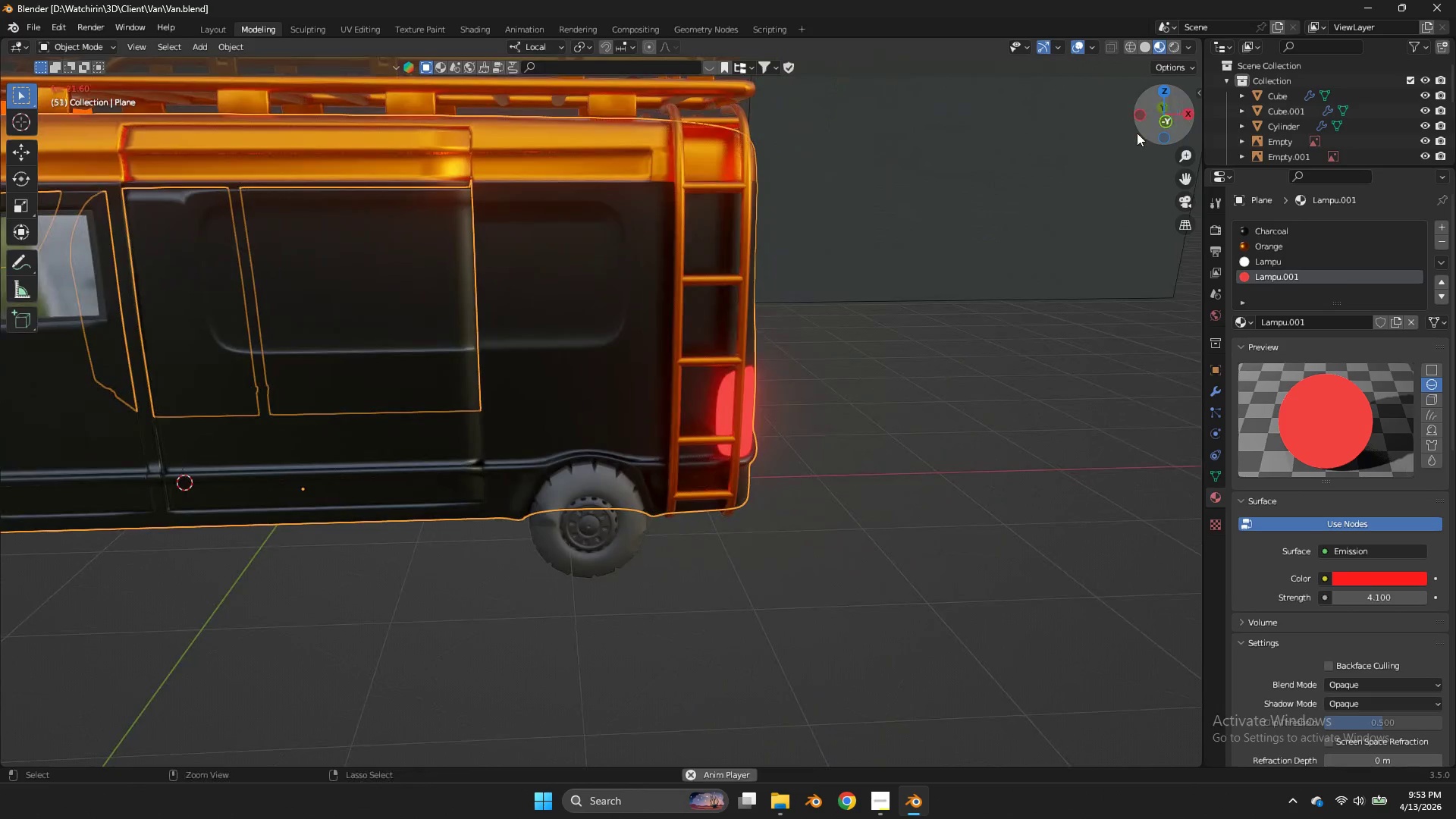 
key(Control+S)
 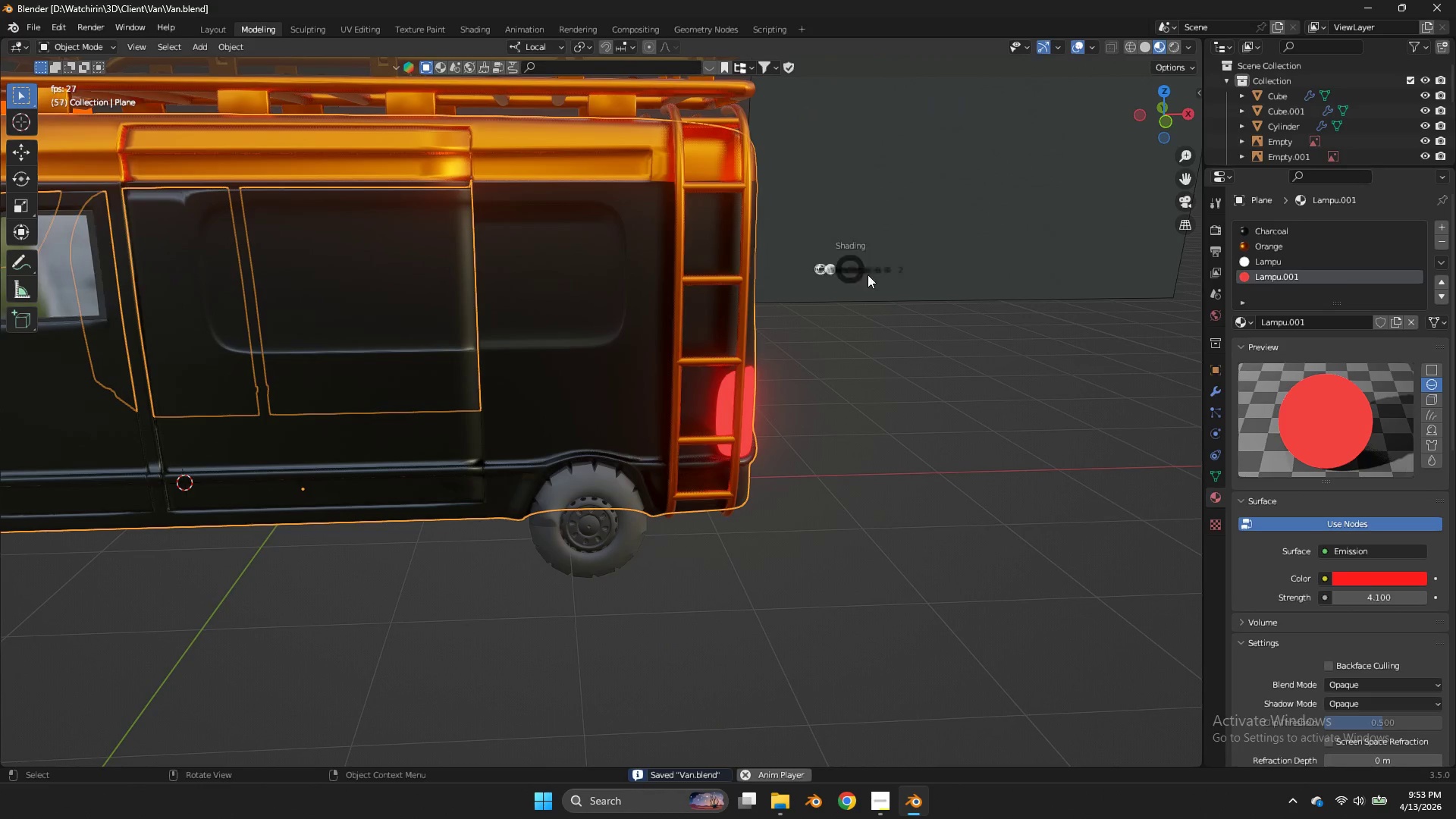 
key(Z)
 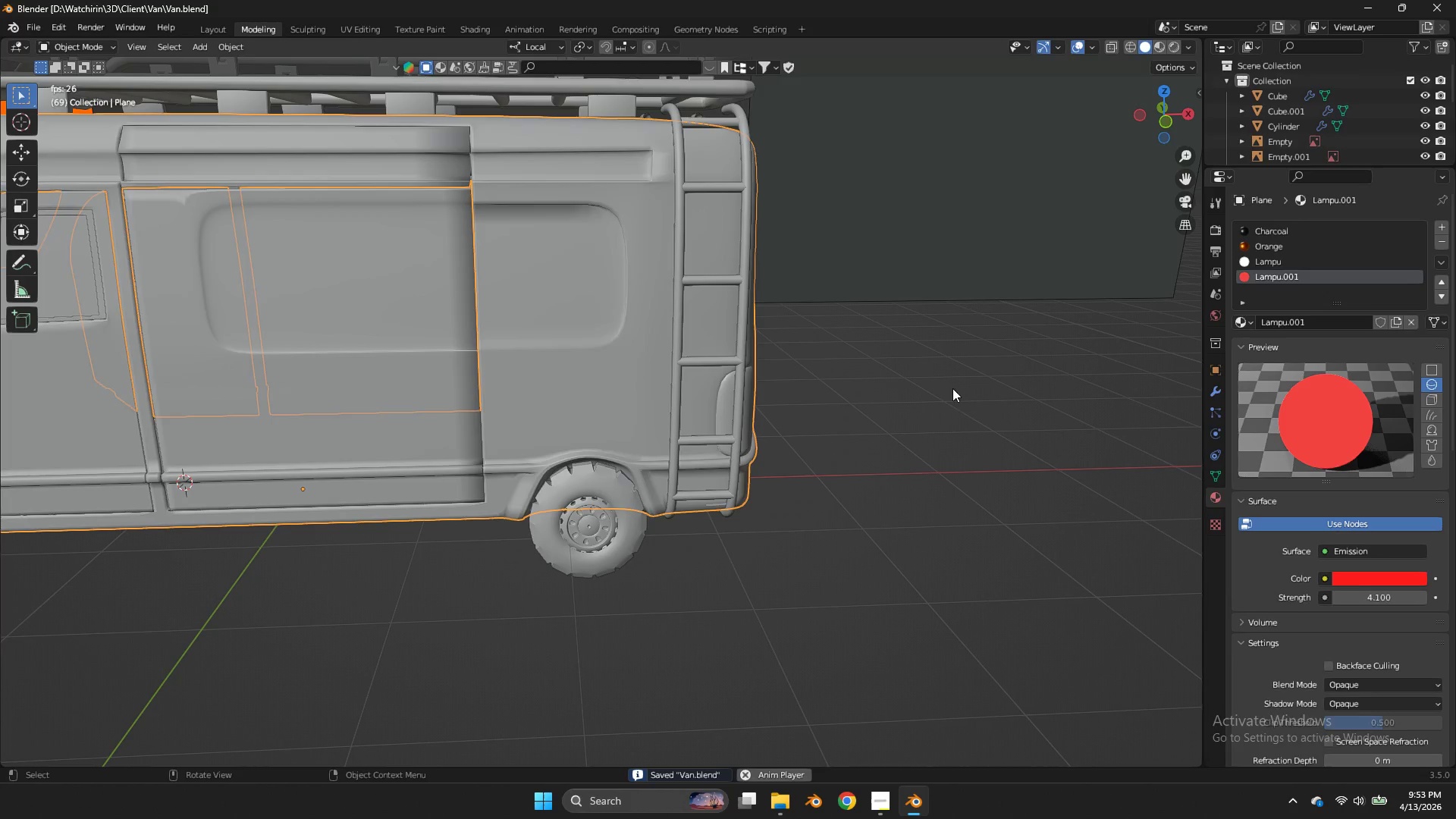 
scroll: coordinate [923, 246], scroll_direction: up, amount: 4.0
 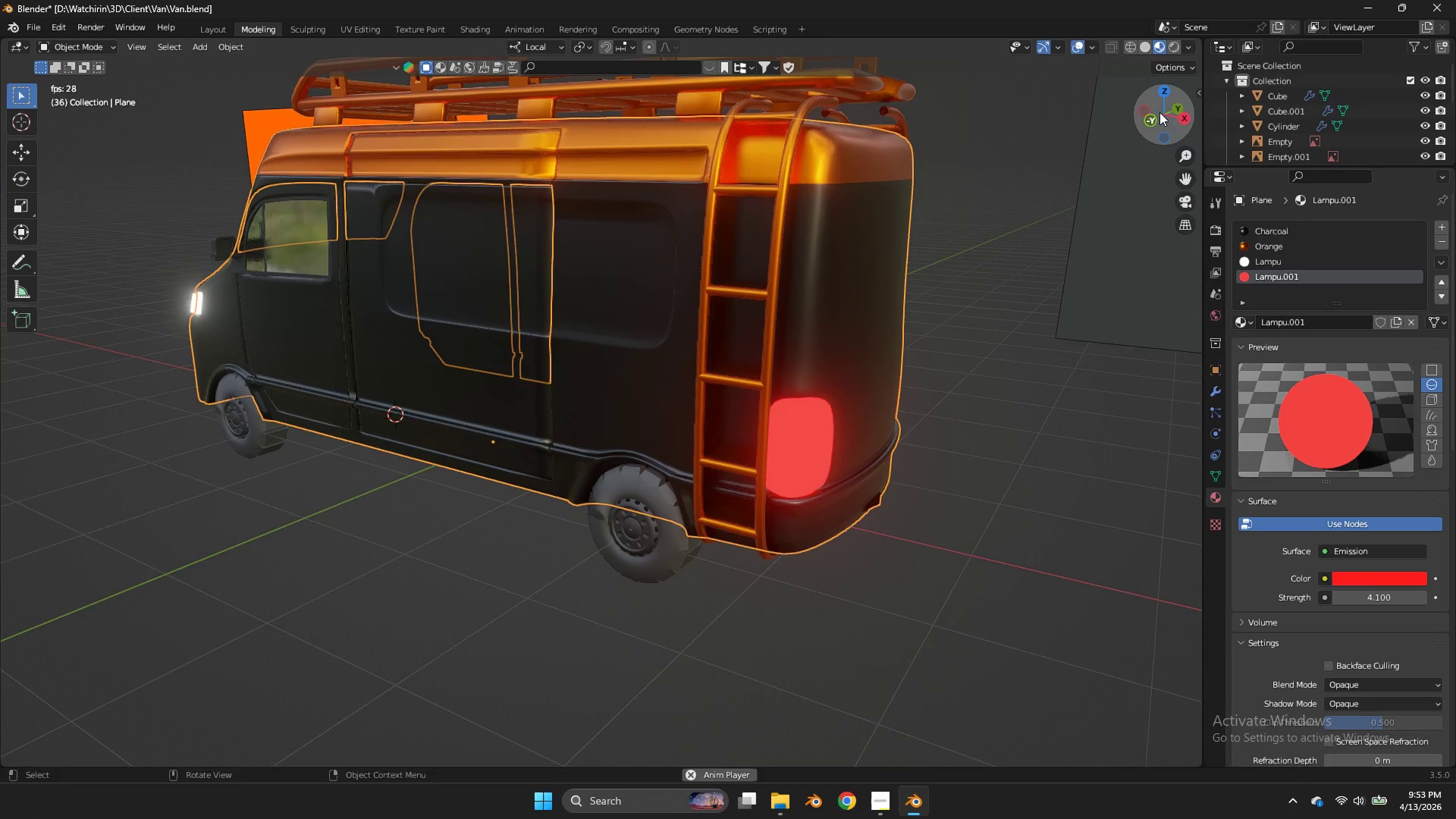 
key(Tab)
 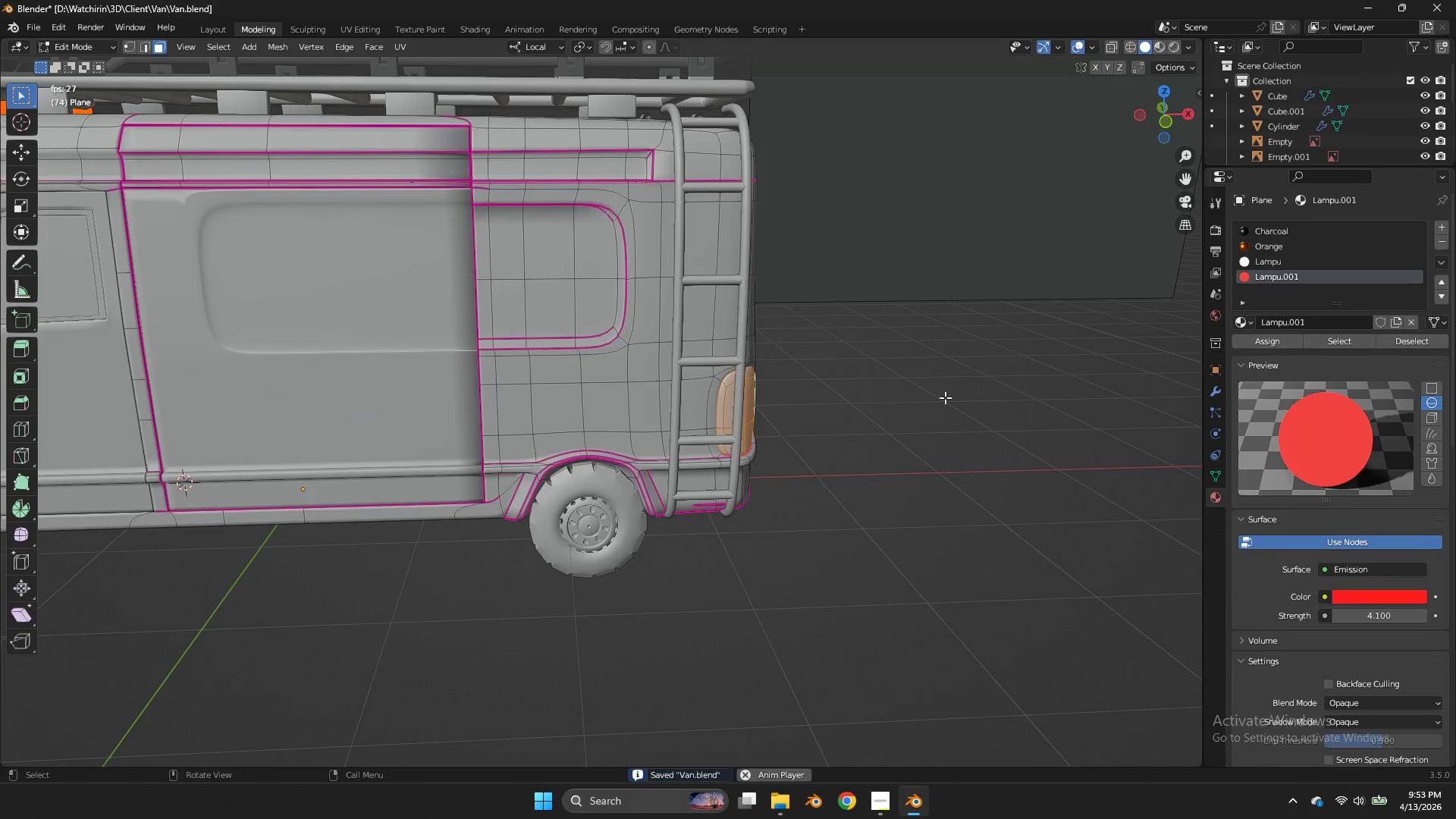 
left_click([945, 397])
 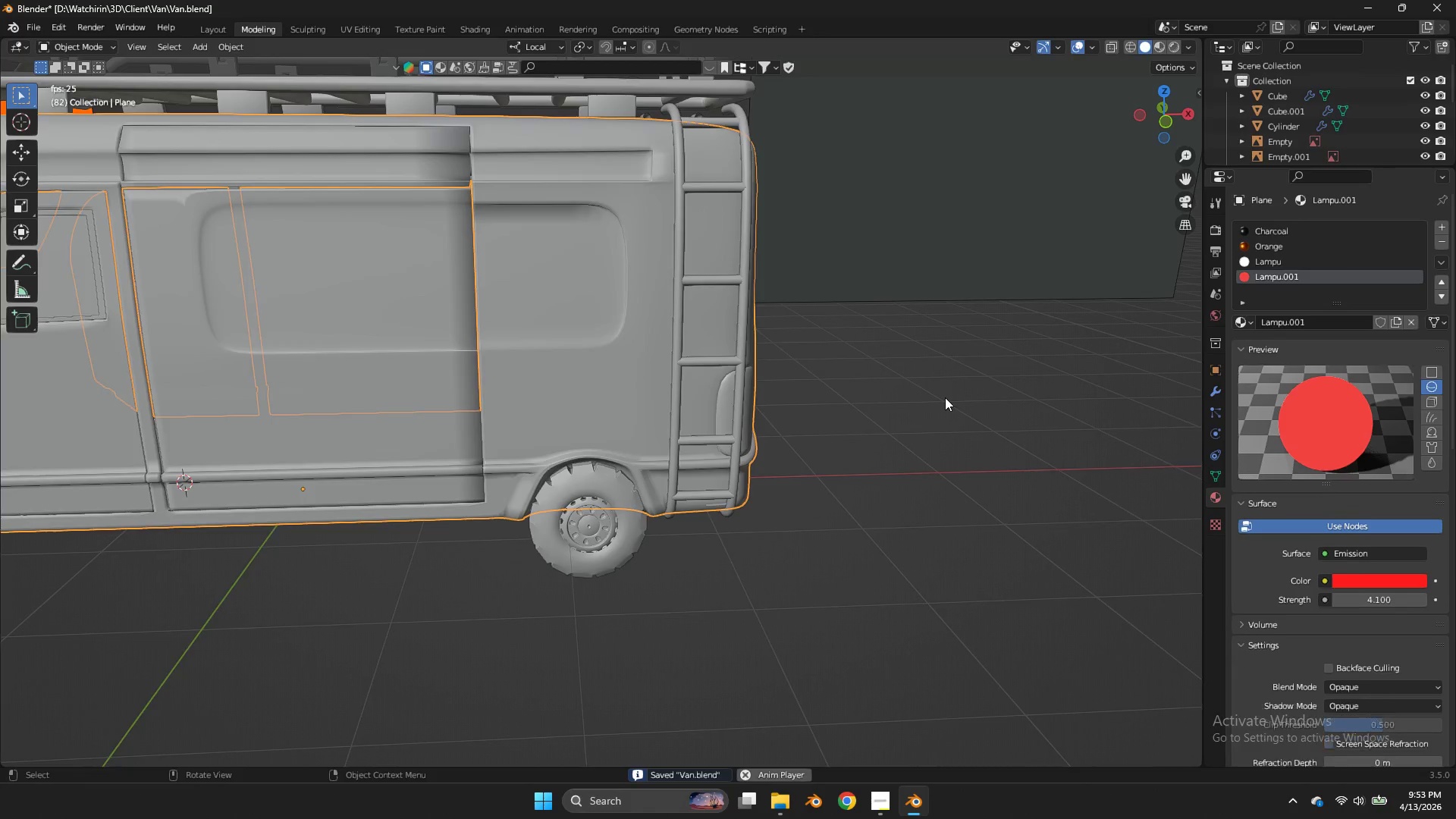 
key(Tab)
 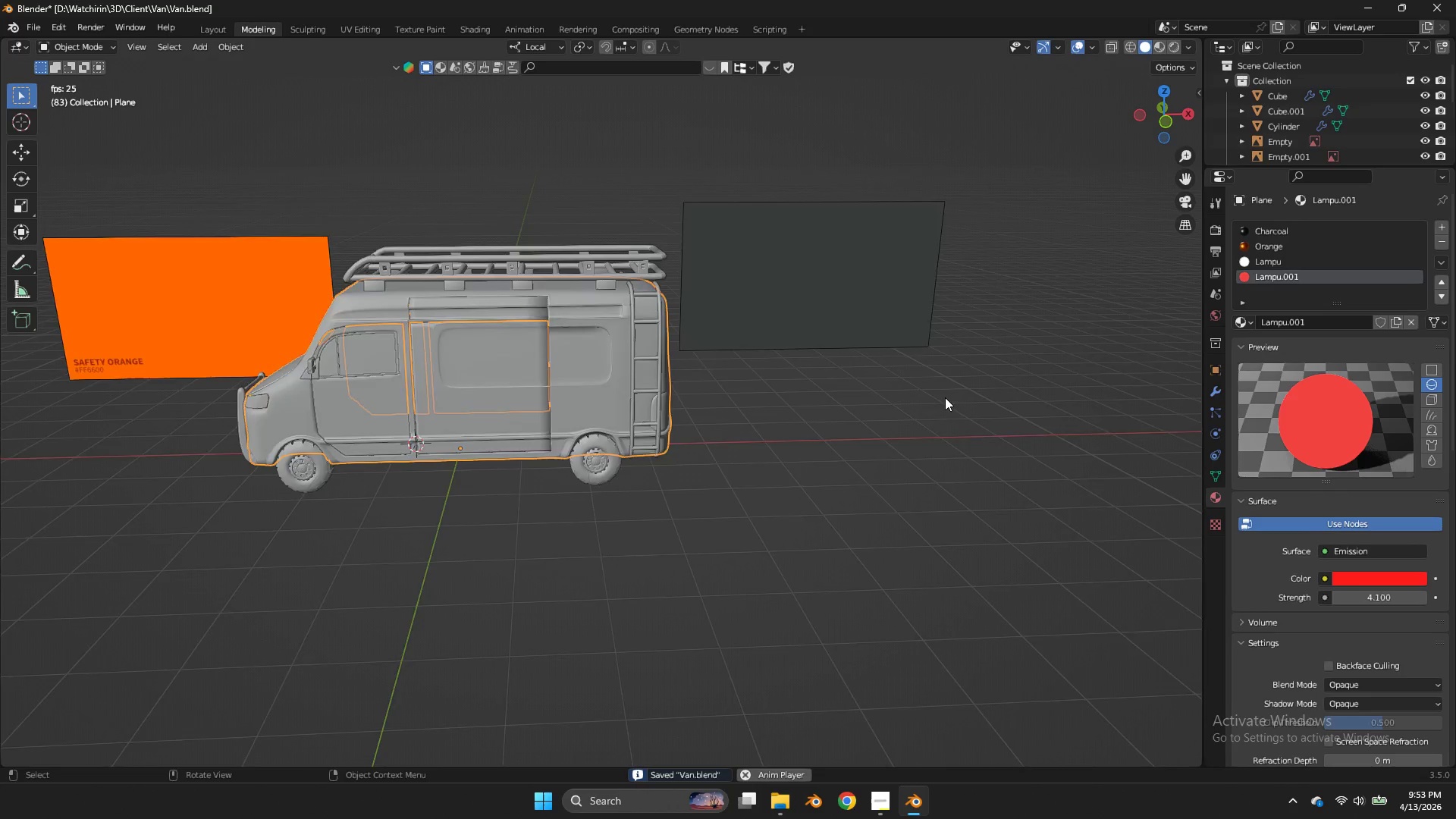 
left_click([1160, 127])
 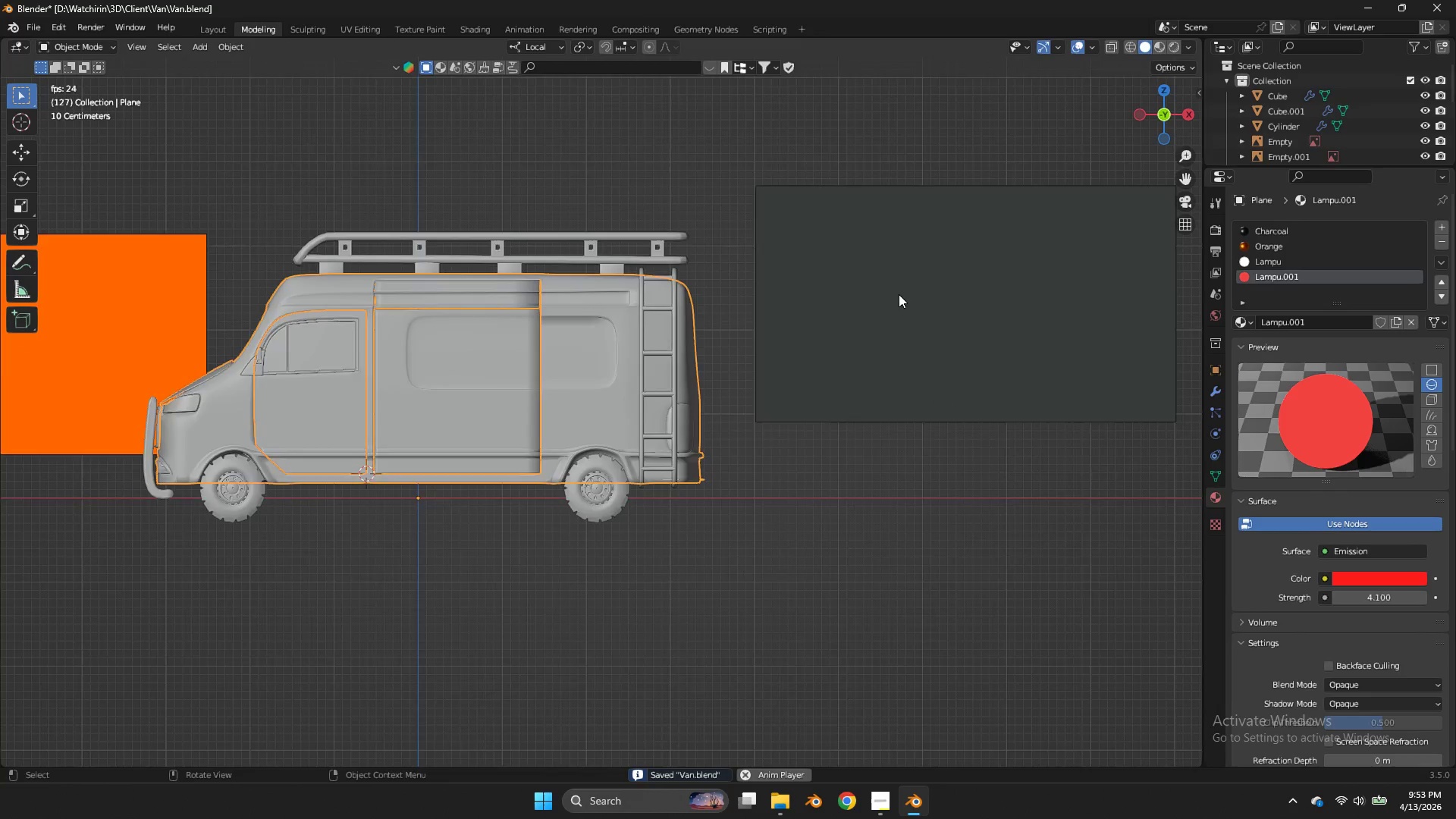 
scroll: coordinate [945, 397], scroll_direction: down, amount: 6.0
 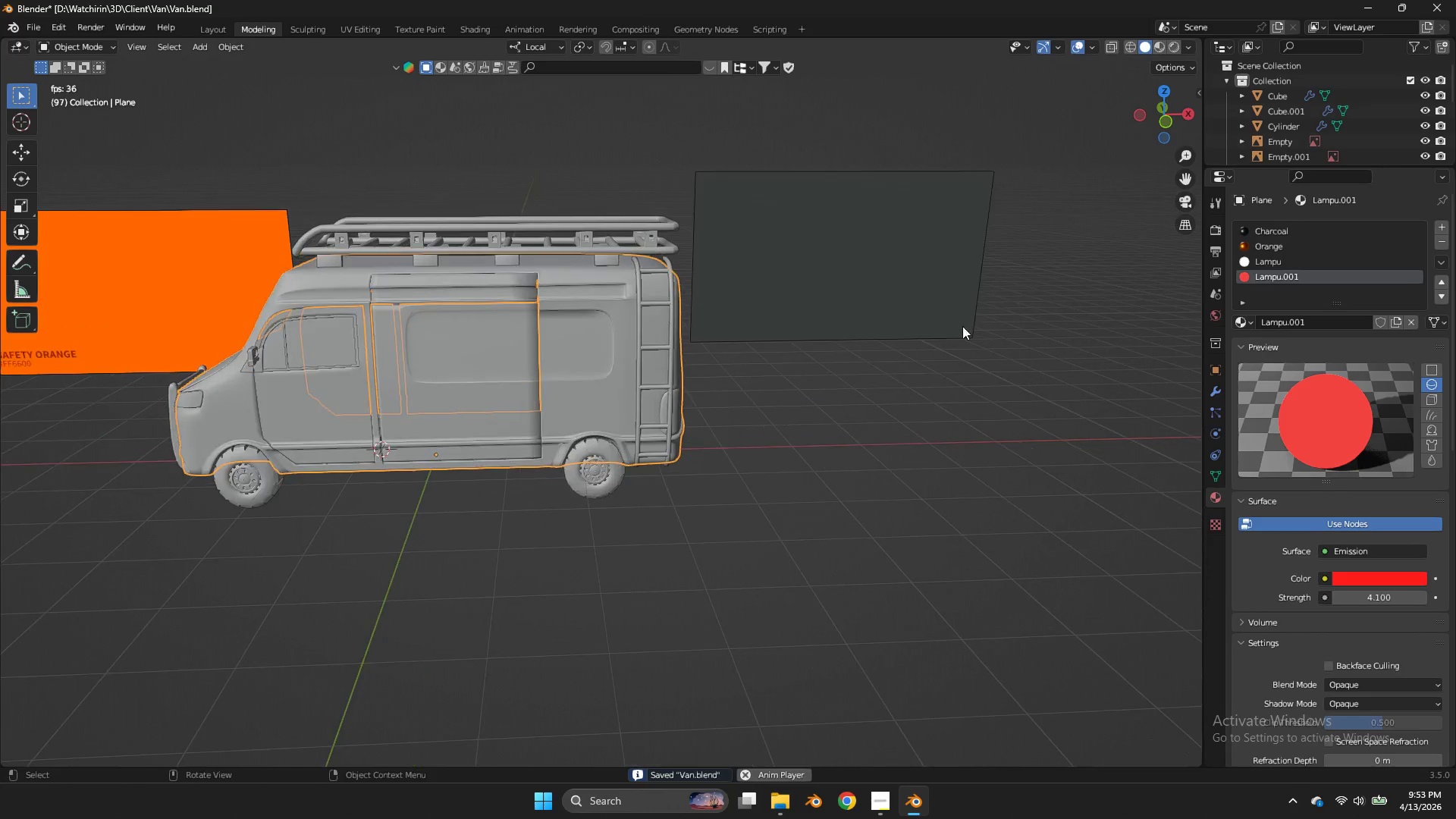 
scroll: coordinate [955, 369], scroll_direction: up, amount: 2.0
 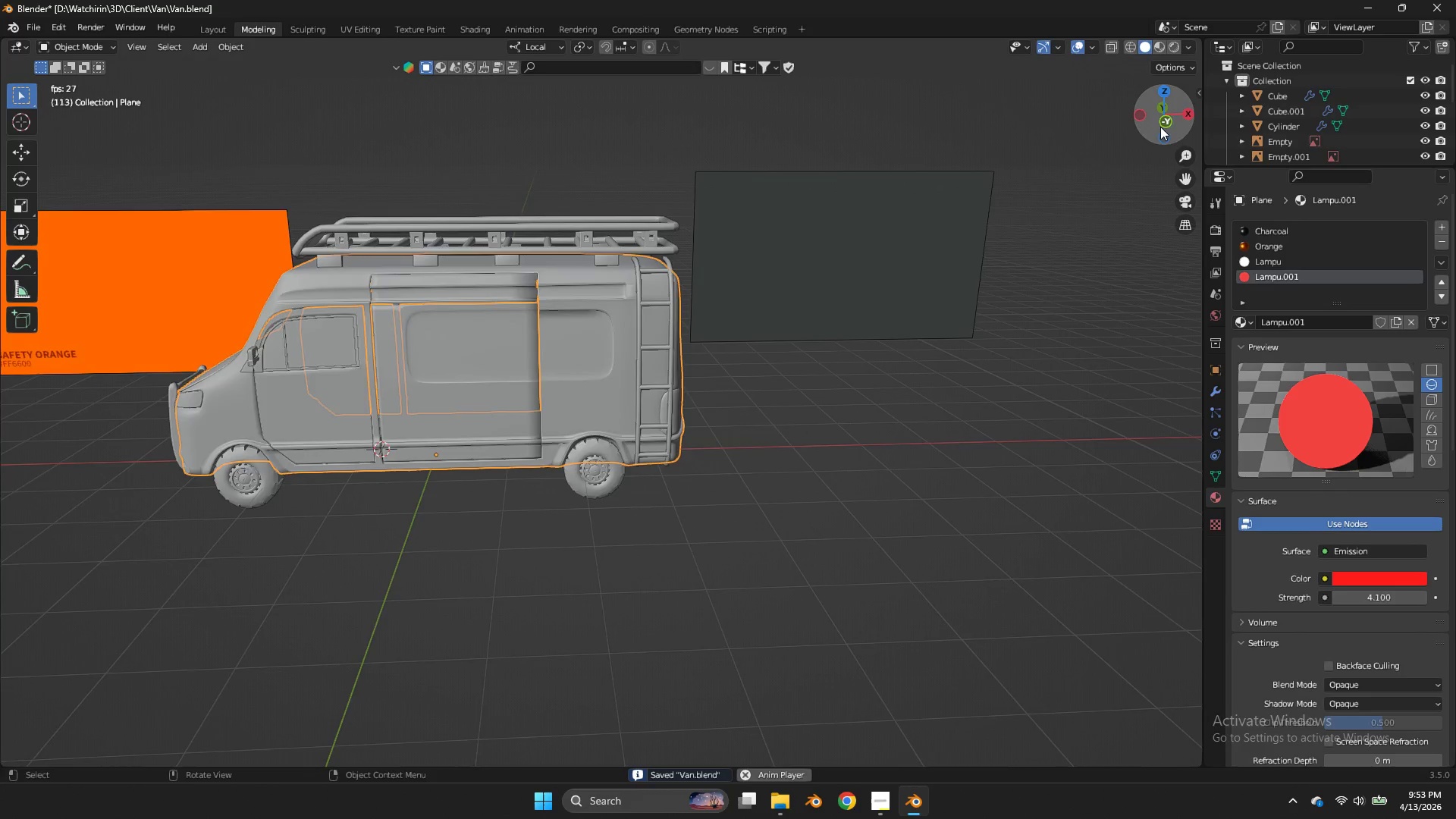 
key(Control+S)
 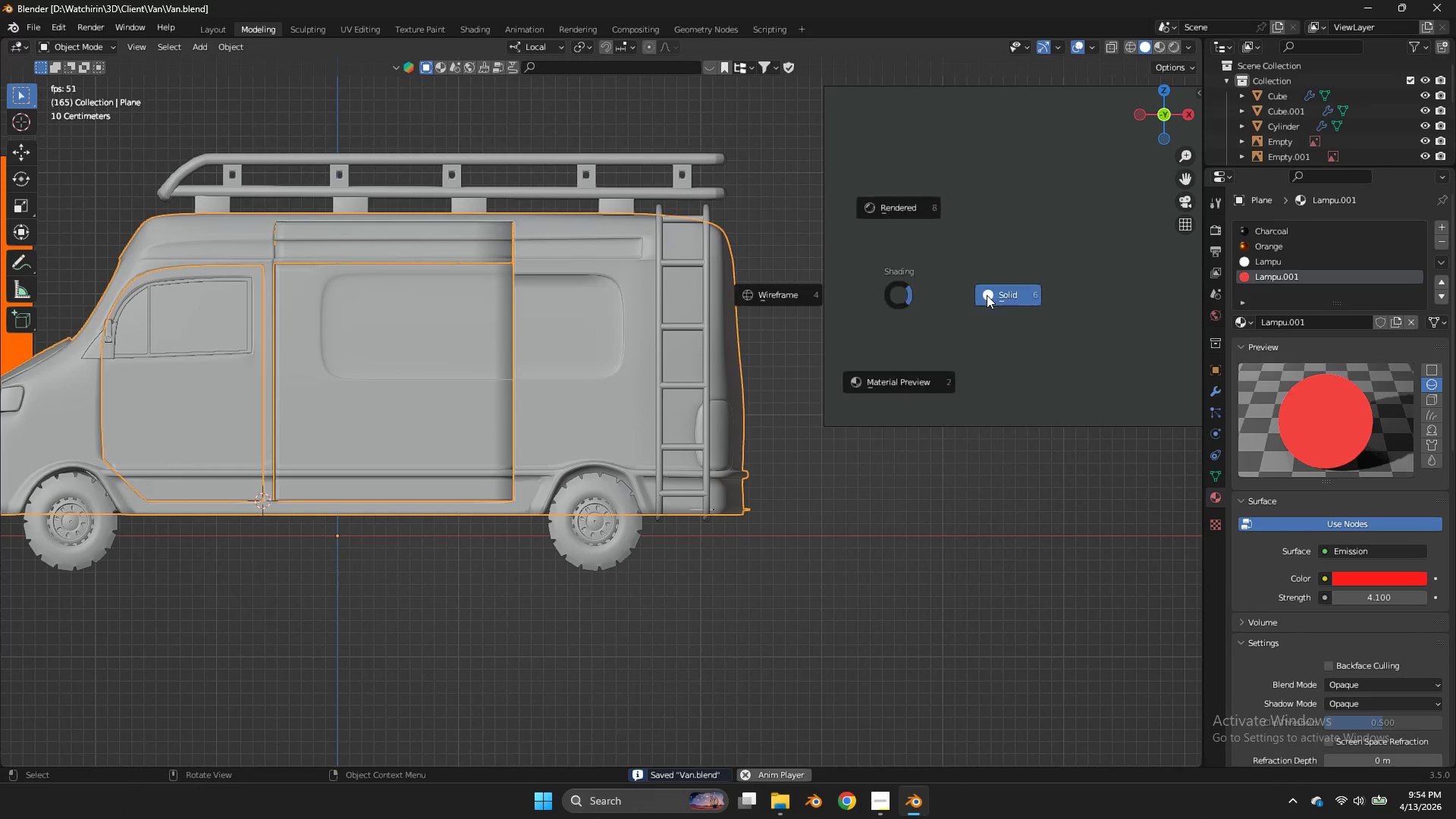 
key(Z)
 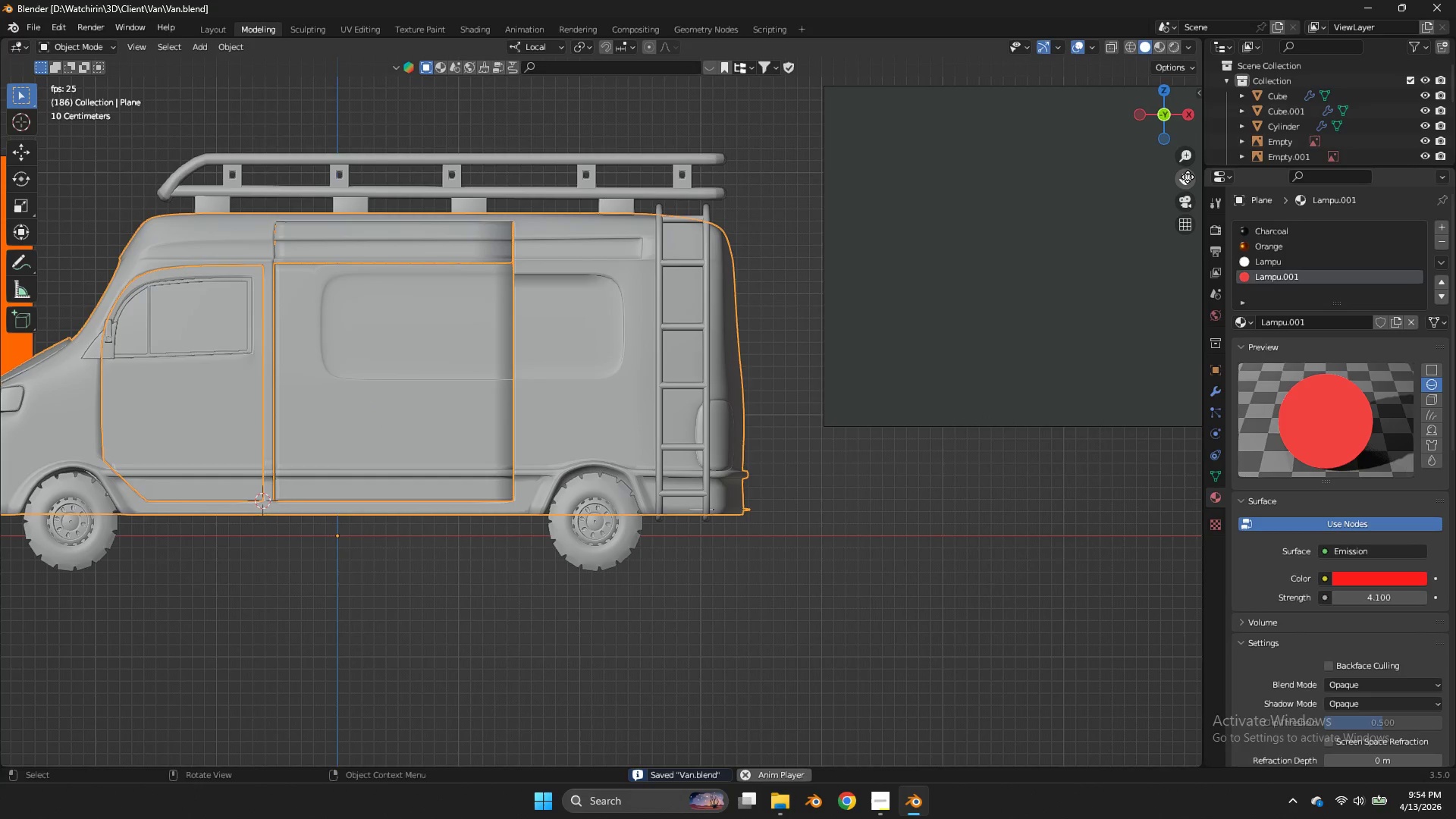 
scroll: coordinate [899, 294], scroll_direction: up, amount: 2.0
 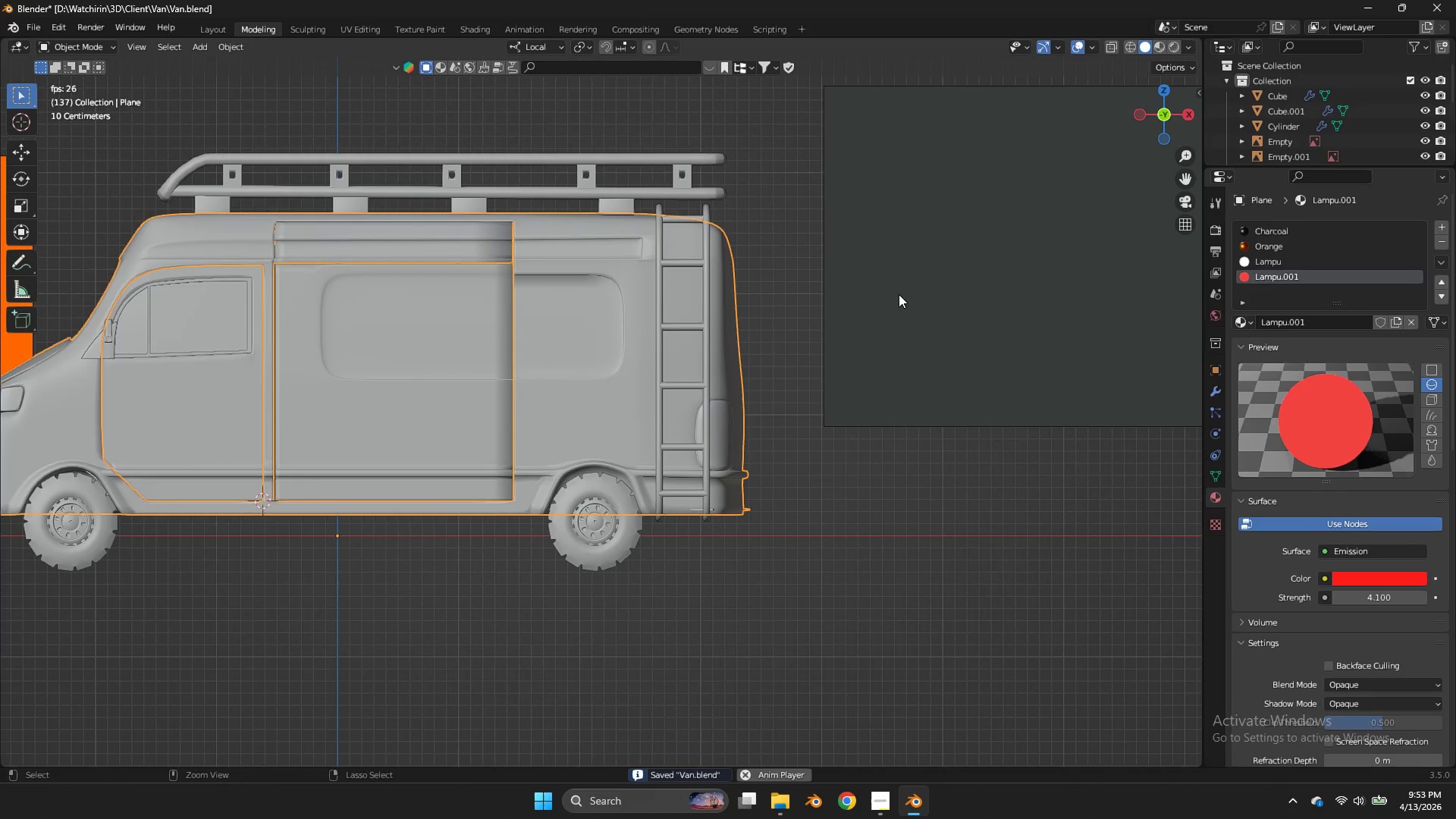 
left_click_drag(start_coordinate=[1190, 177], to_coordinate=[166, 178])
 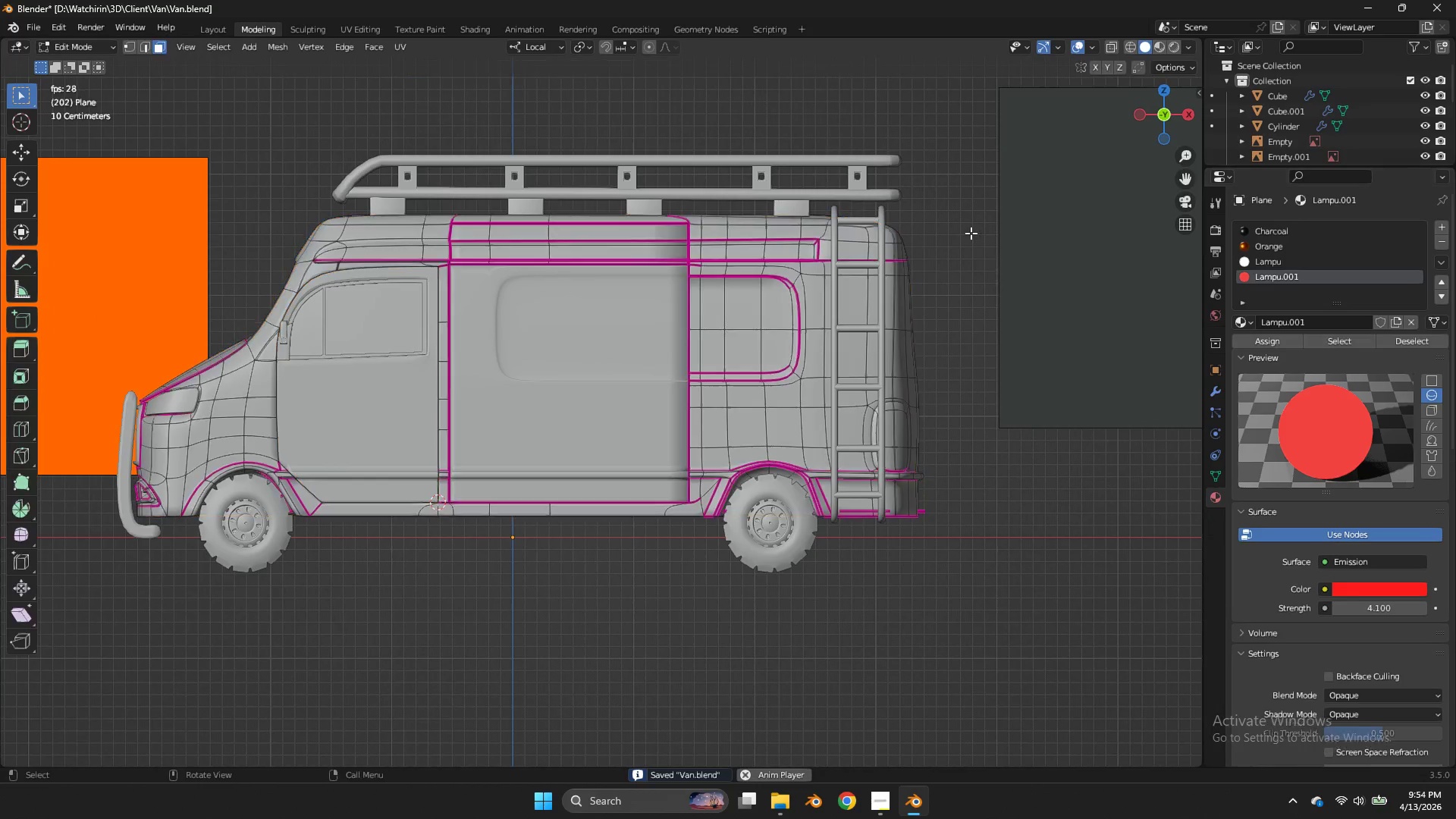 
key(Tab)
 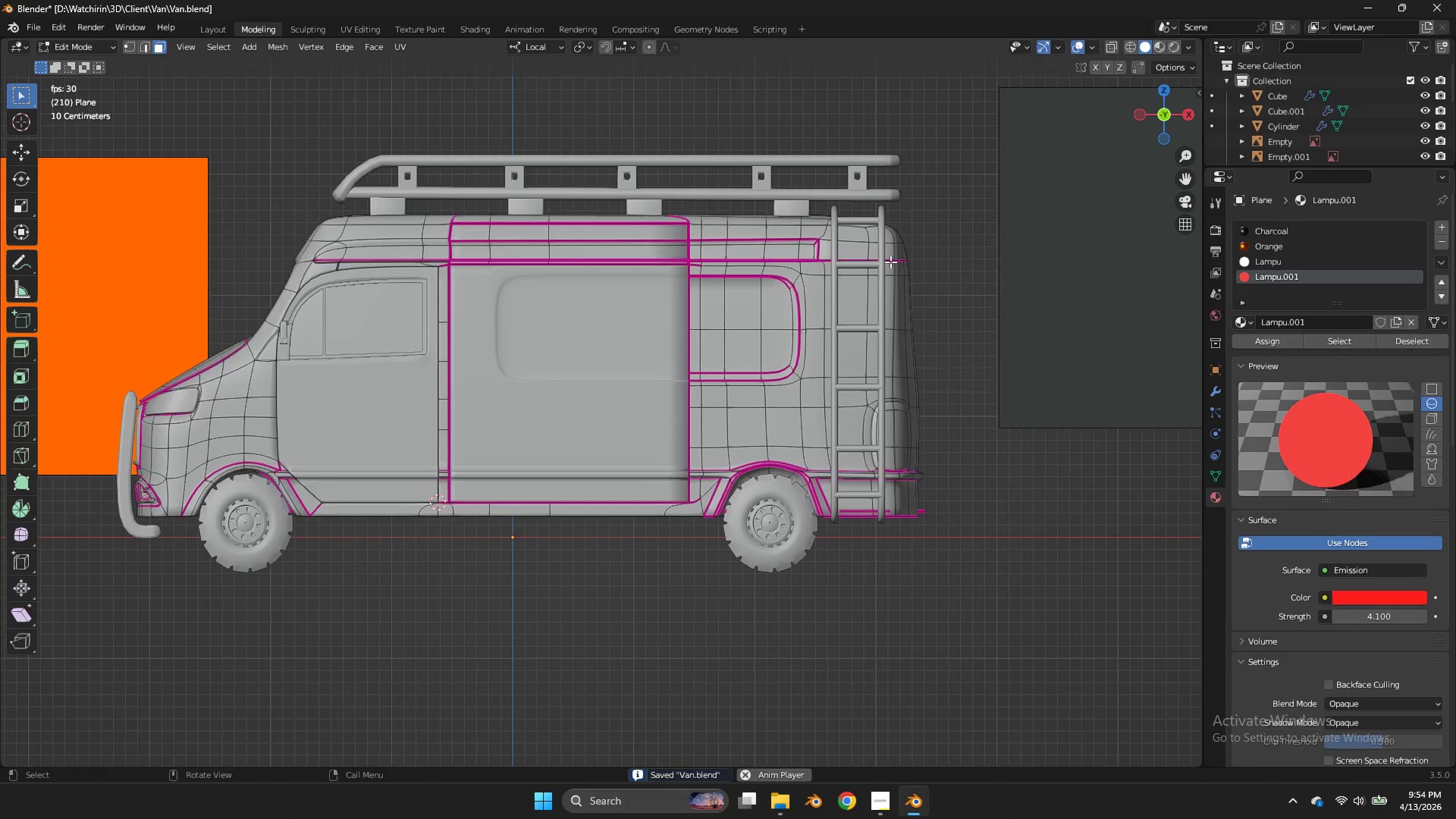 
key(Tab)
 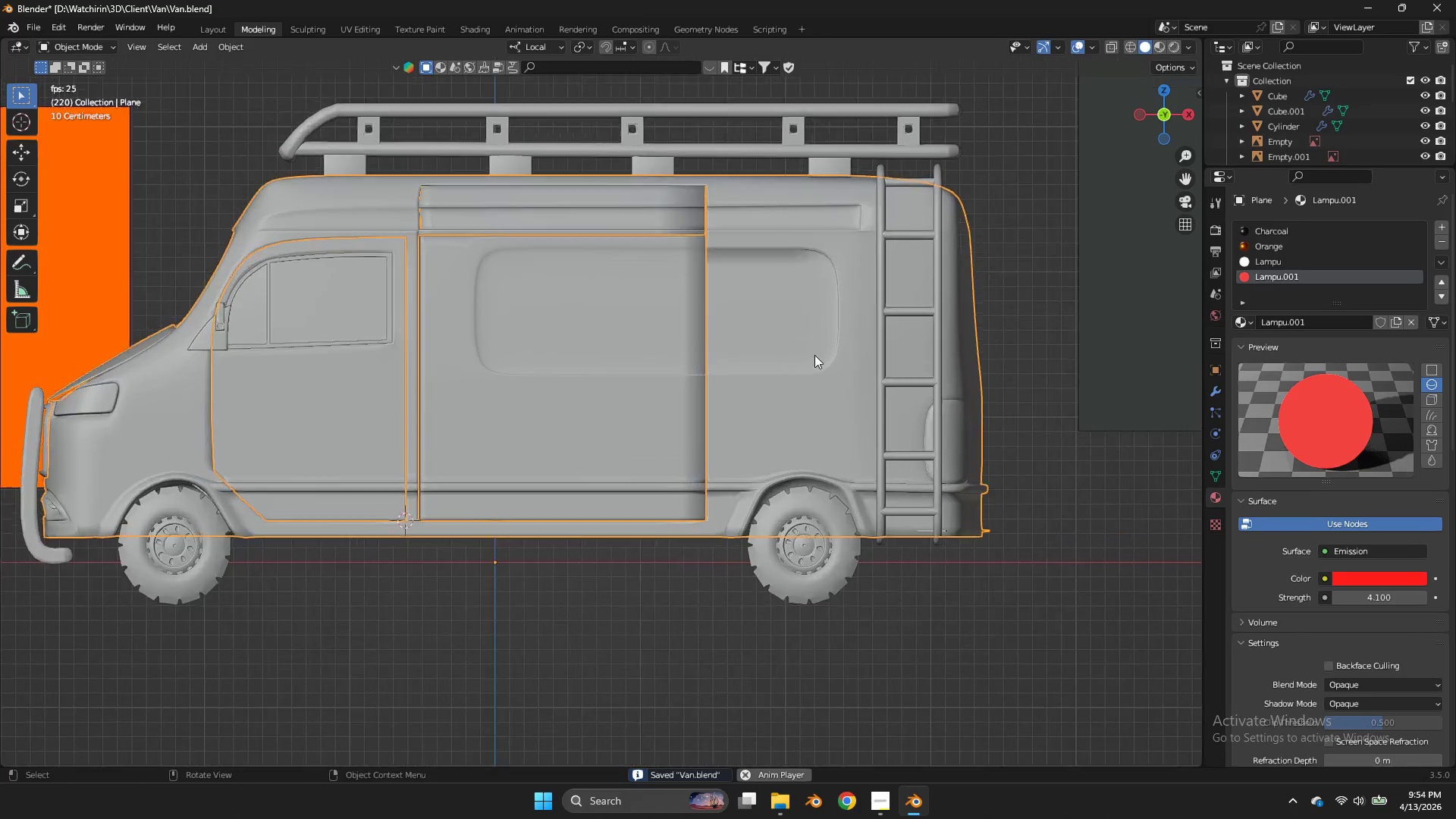 
key(Z)
 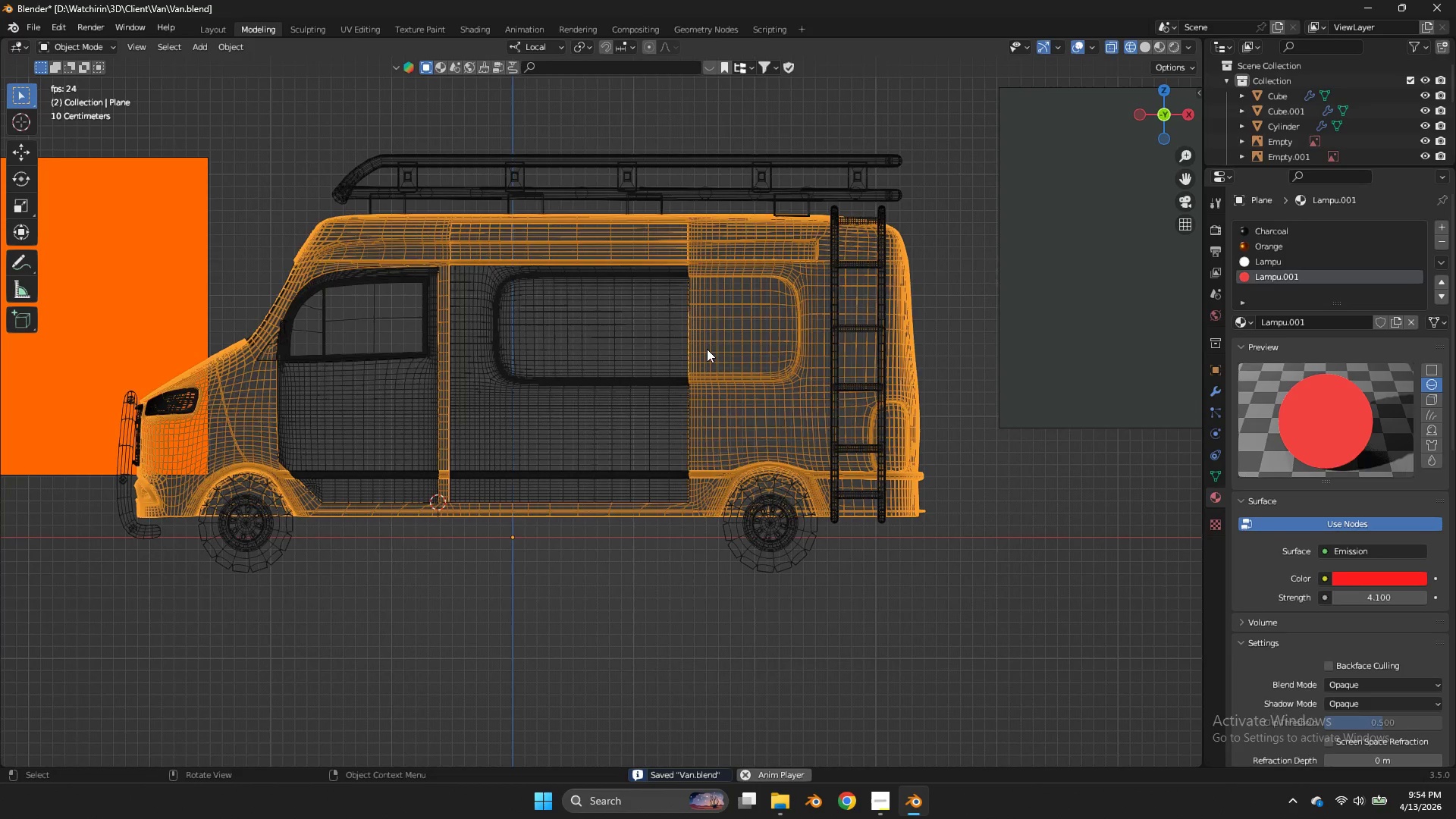 
key(Tab)
 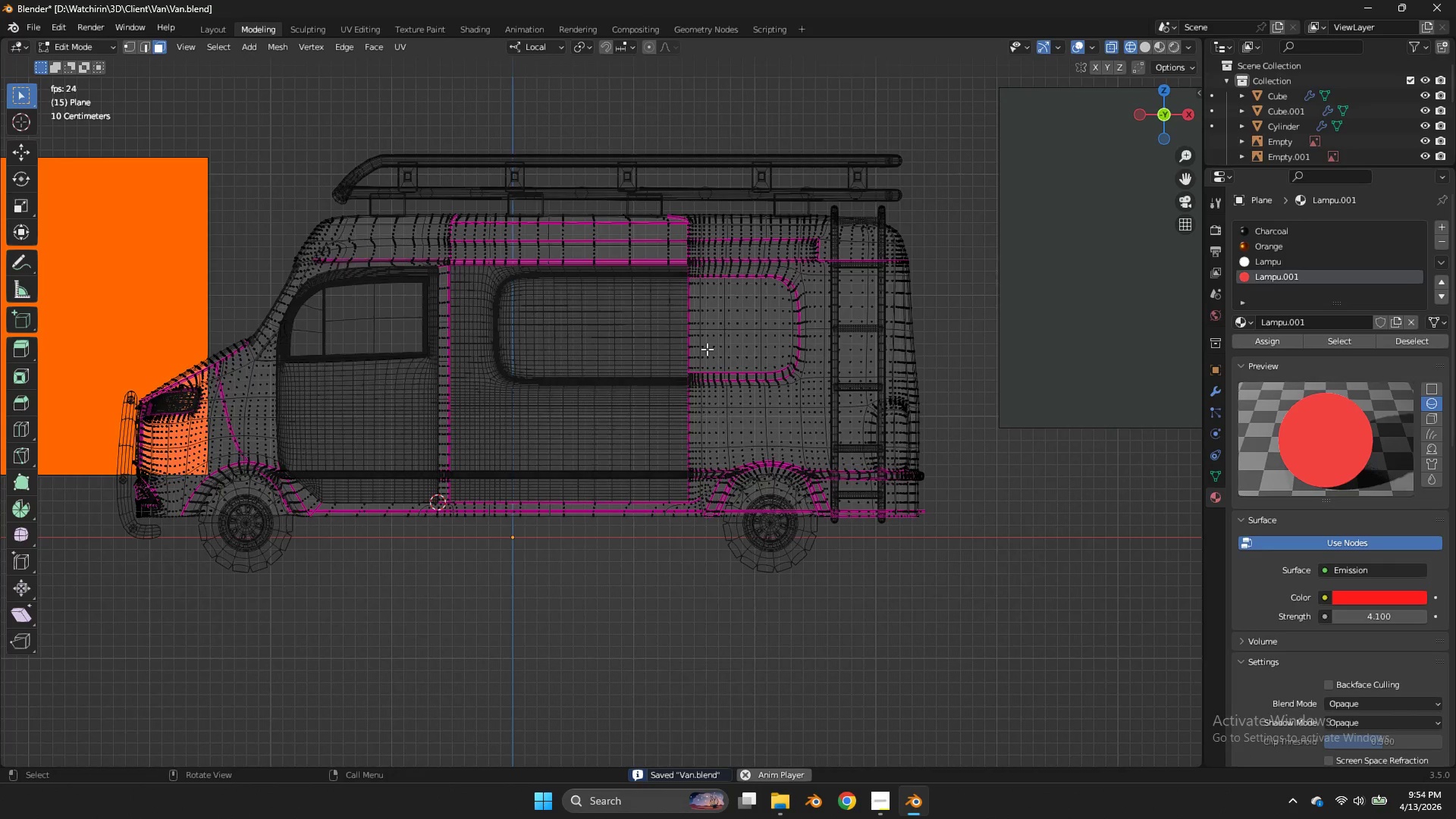 
scroll: coordinate [814, 359], scroll_direction: none, amount: 0.0
 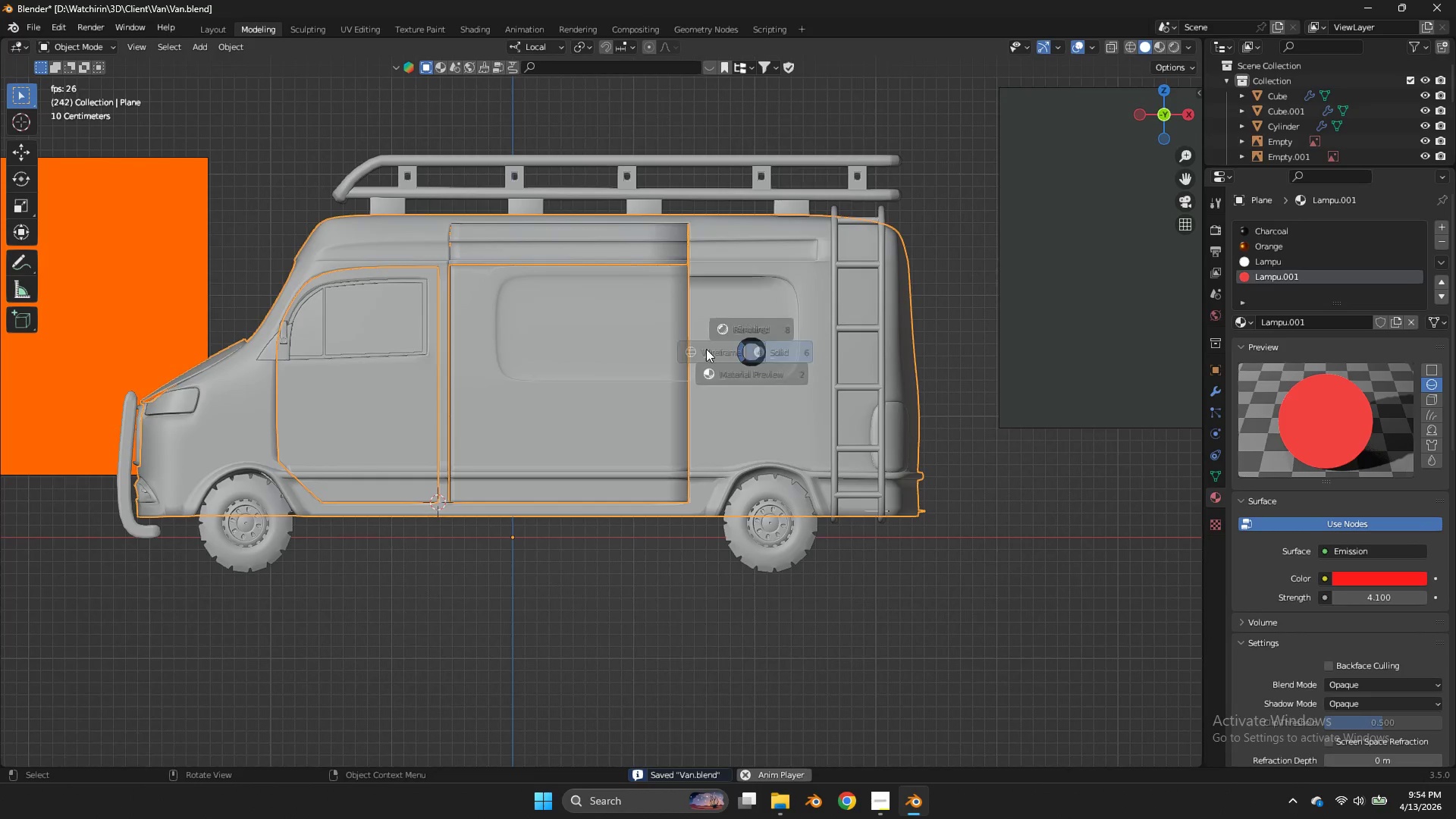 
left_click([1217, 392])
 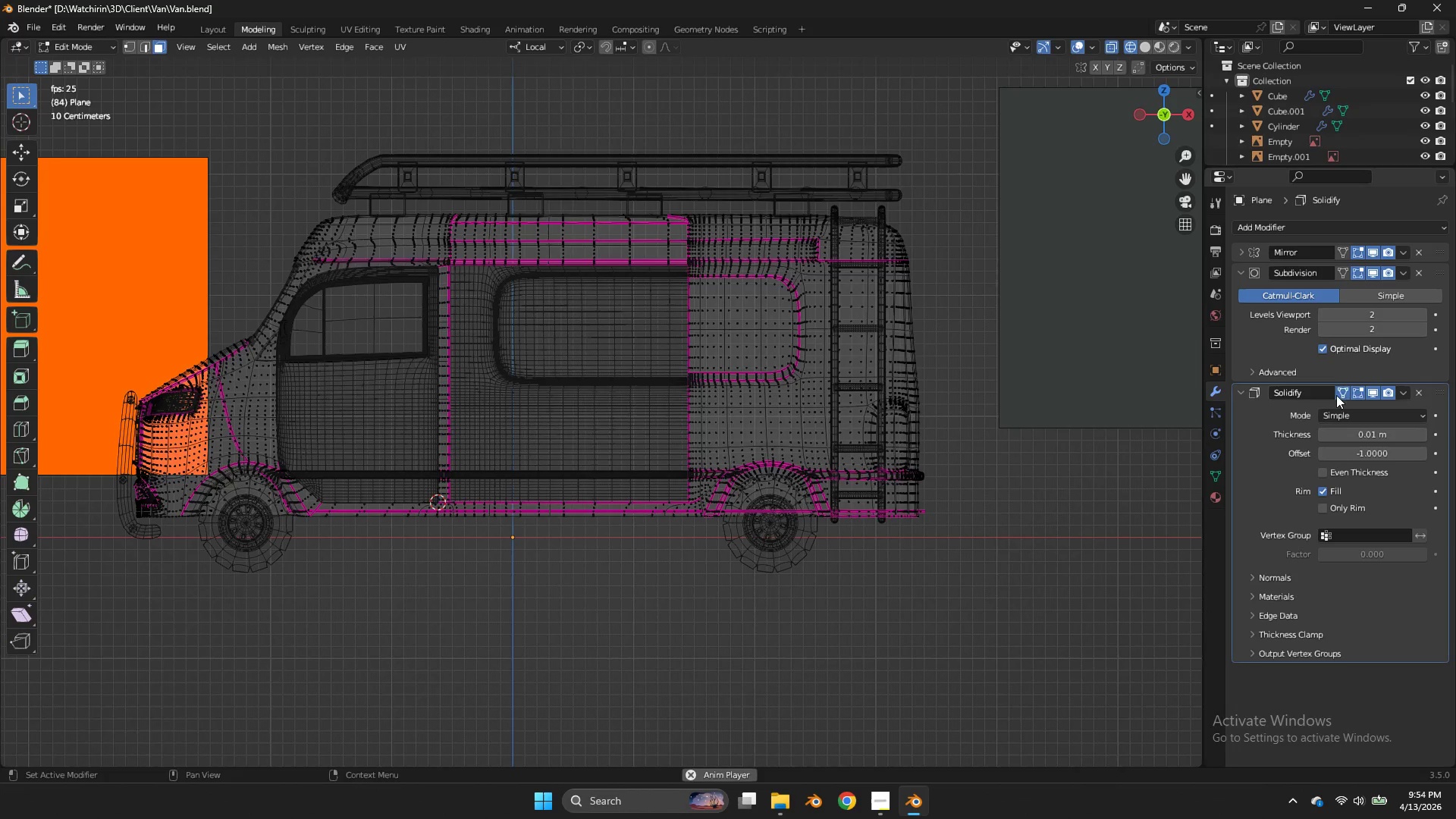 
scroll: coordinate [707, 349], scroll_direction: down, amount: 3.0
 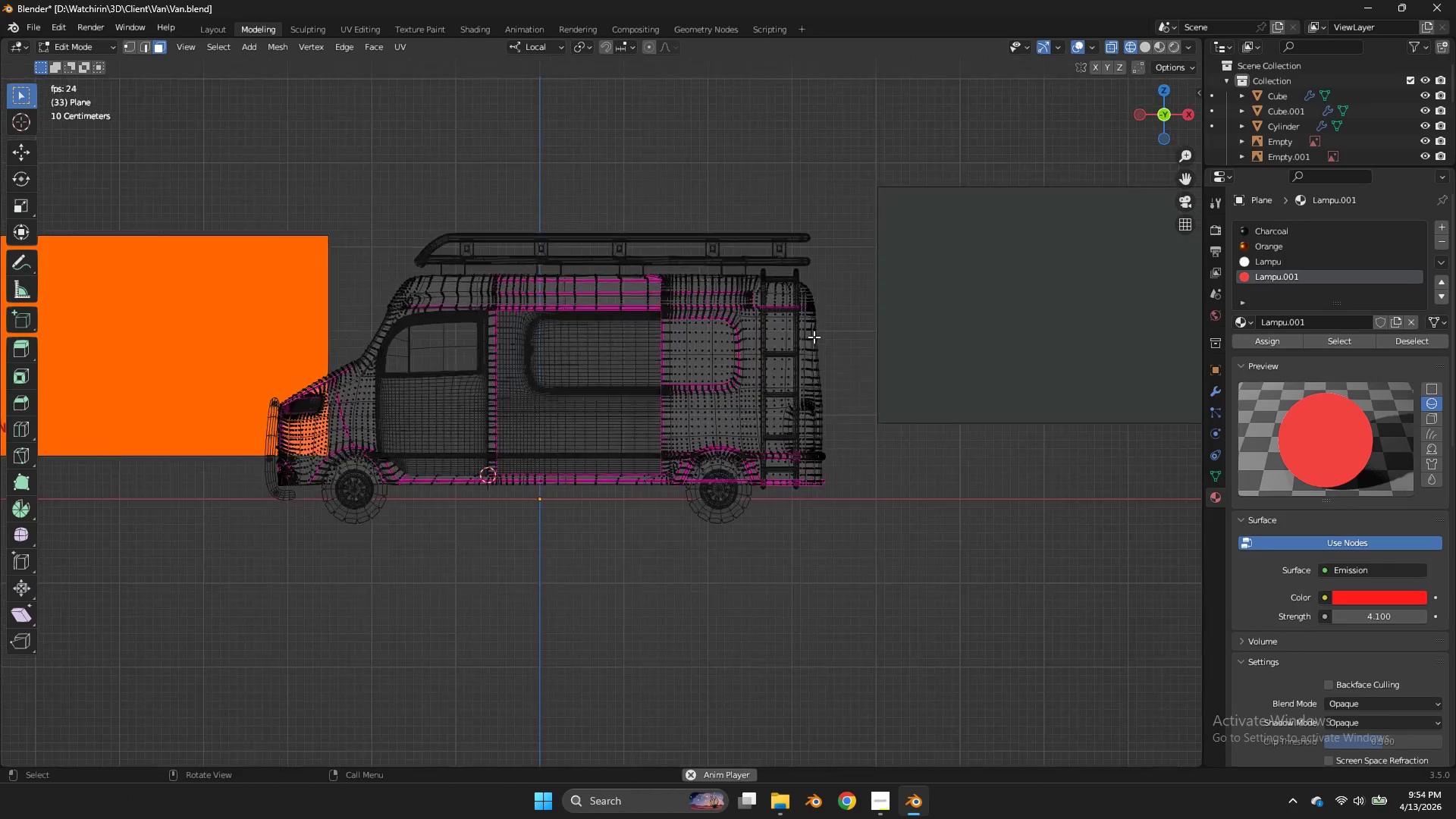 
scroll: coordinate [814, 337], scroll_direction: up, amount: 3.0
 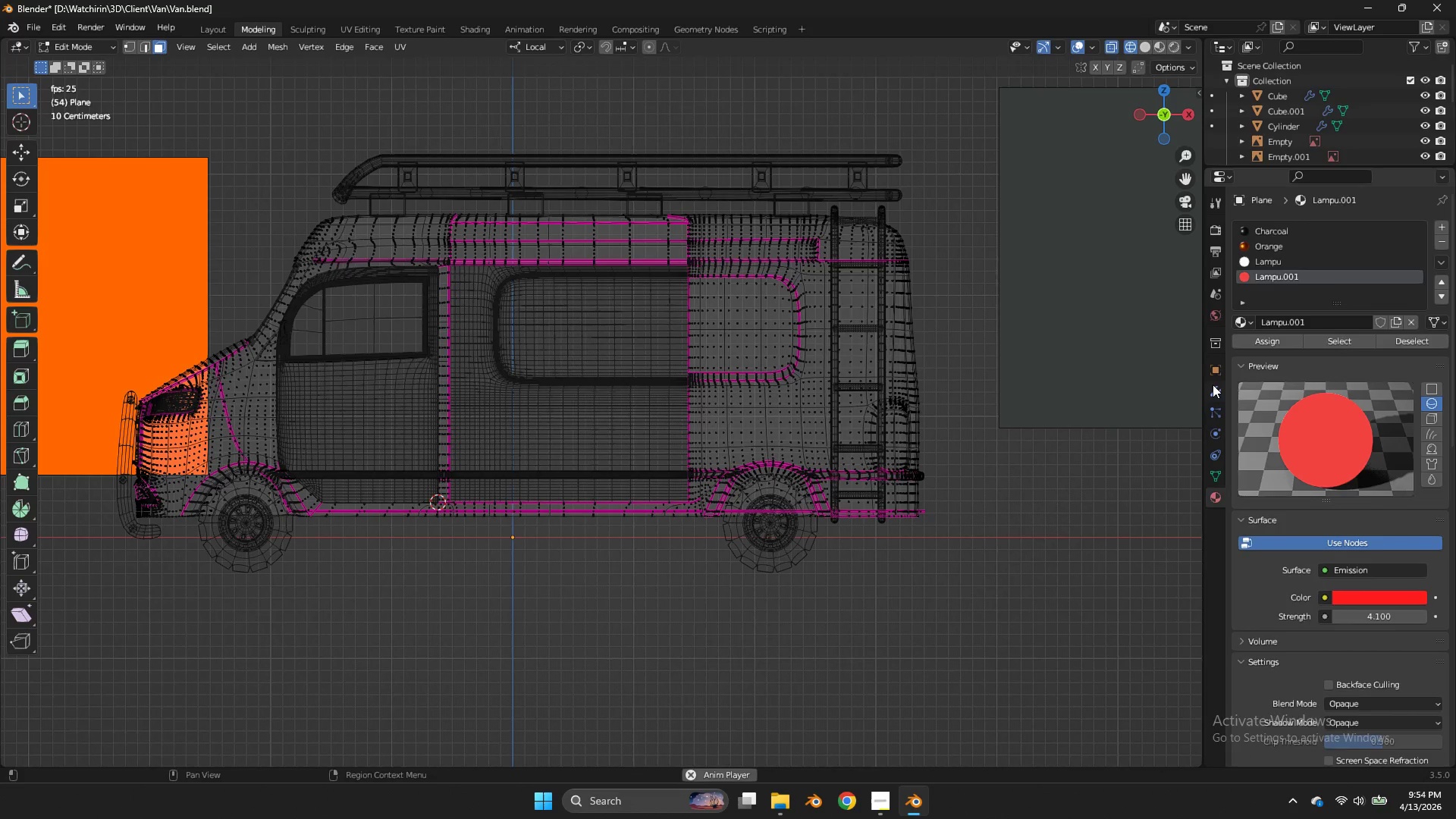 
double_click([1344, 392])
 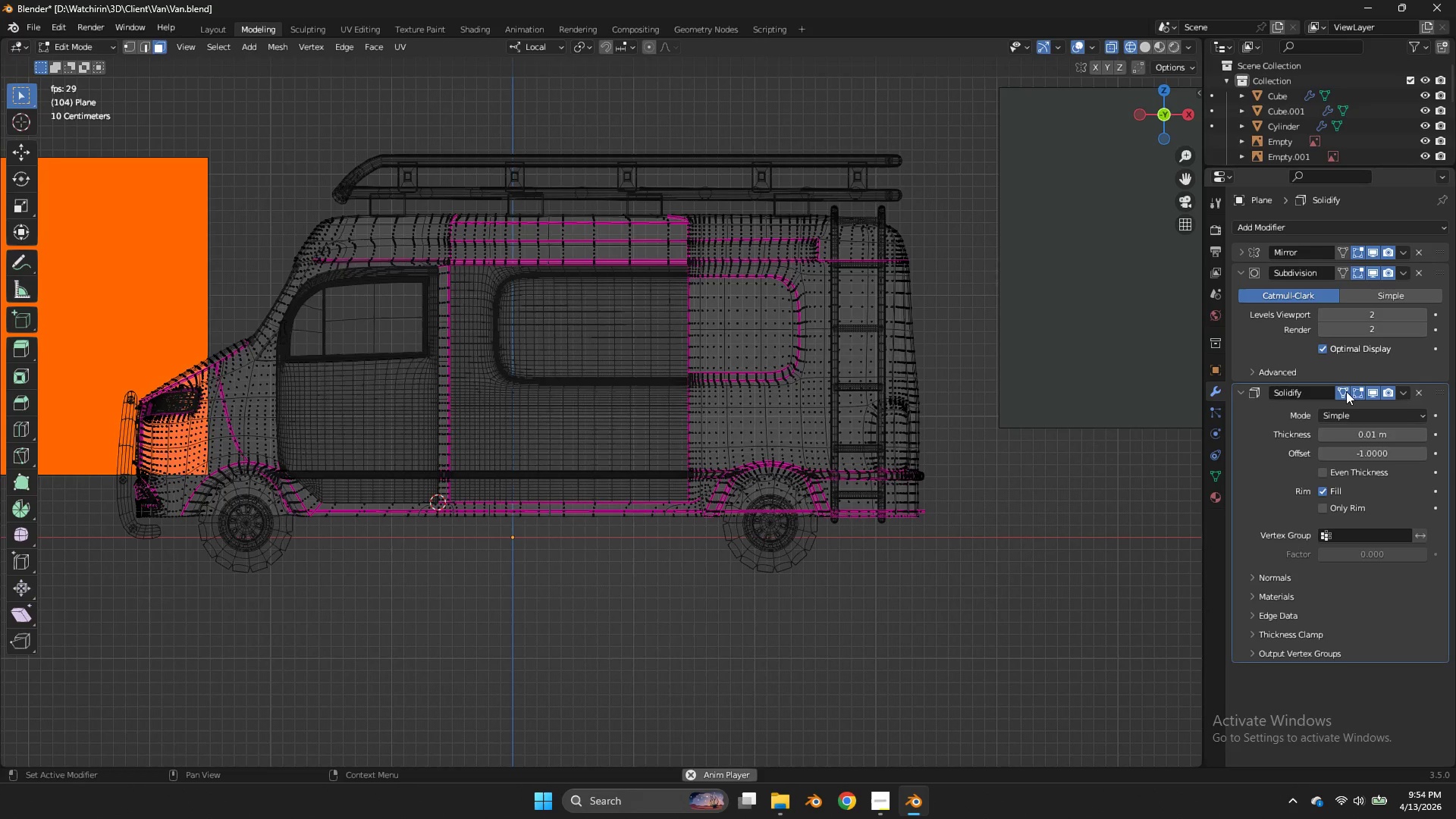 
left_click([1346, 391])
 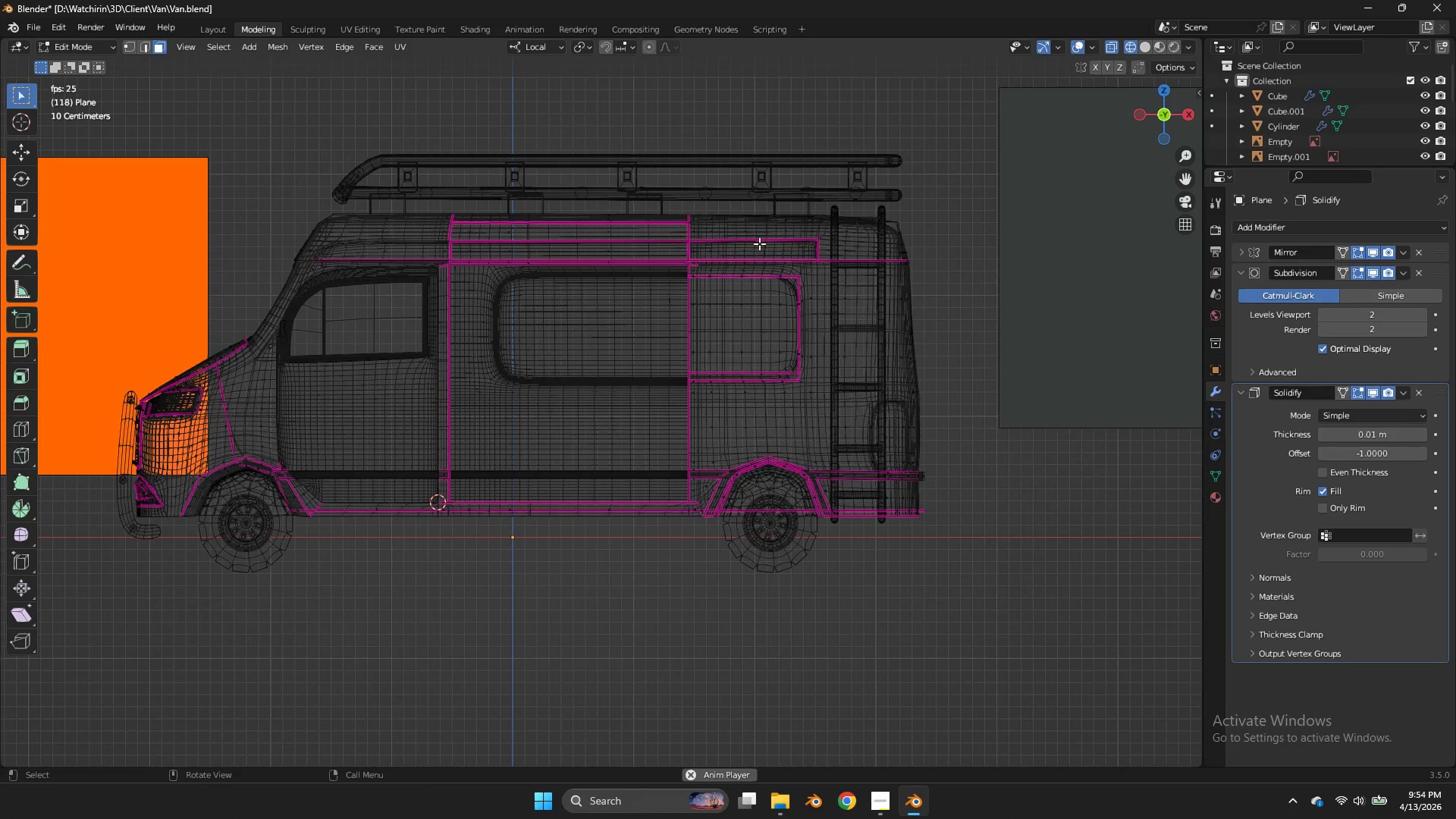 
key(Tab)
 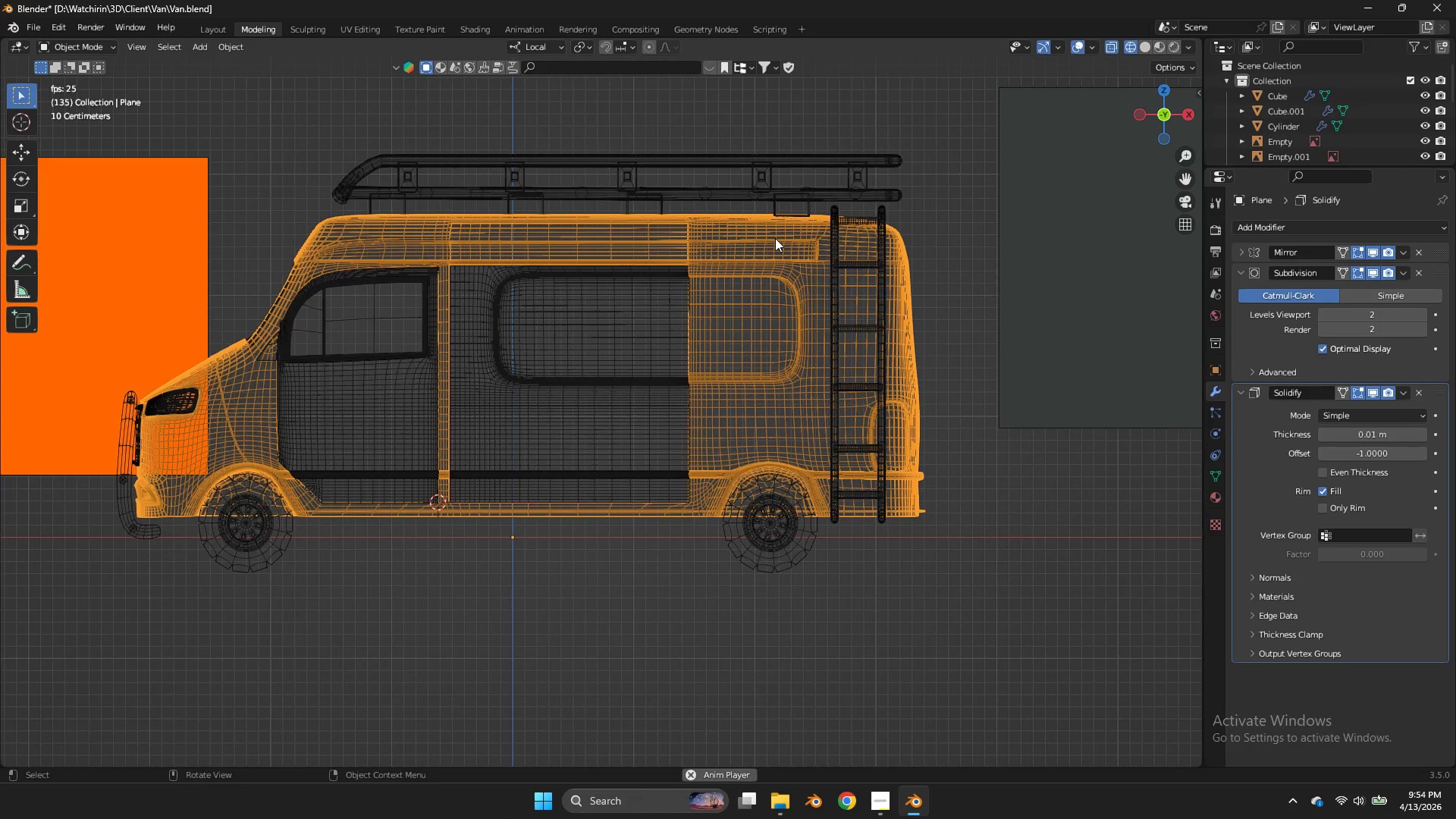 
key(Tab)
 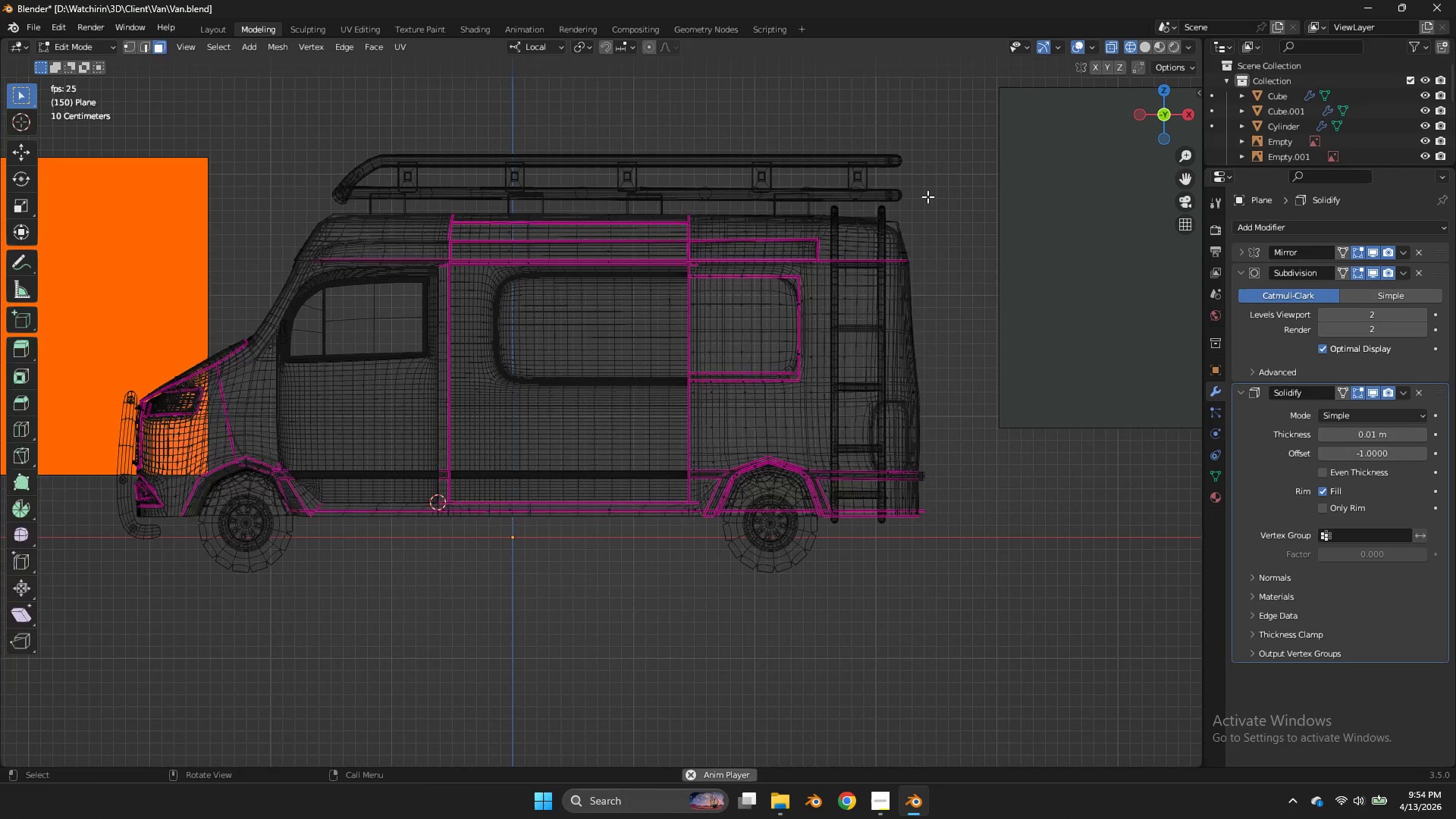 
key(Tab)
type(zz)
key(Tab)
 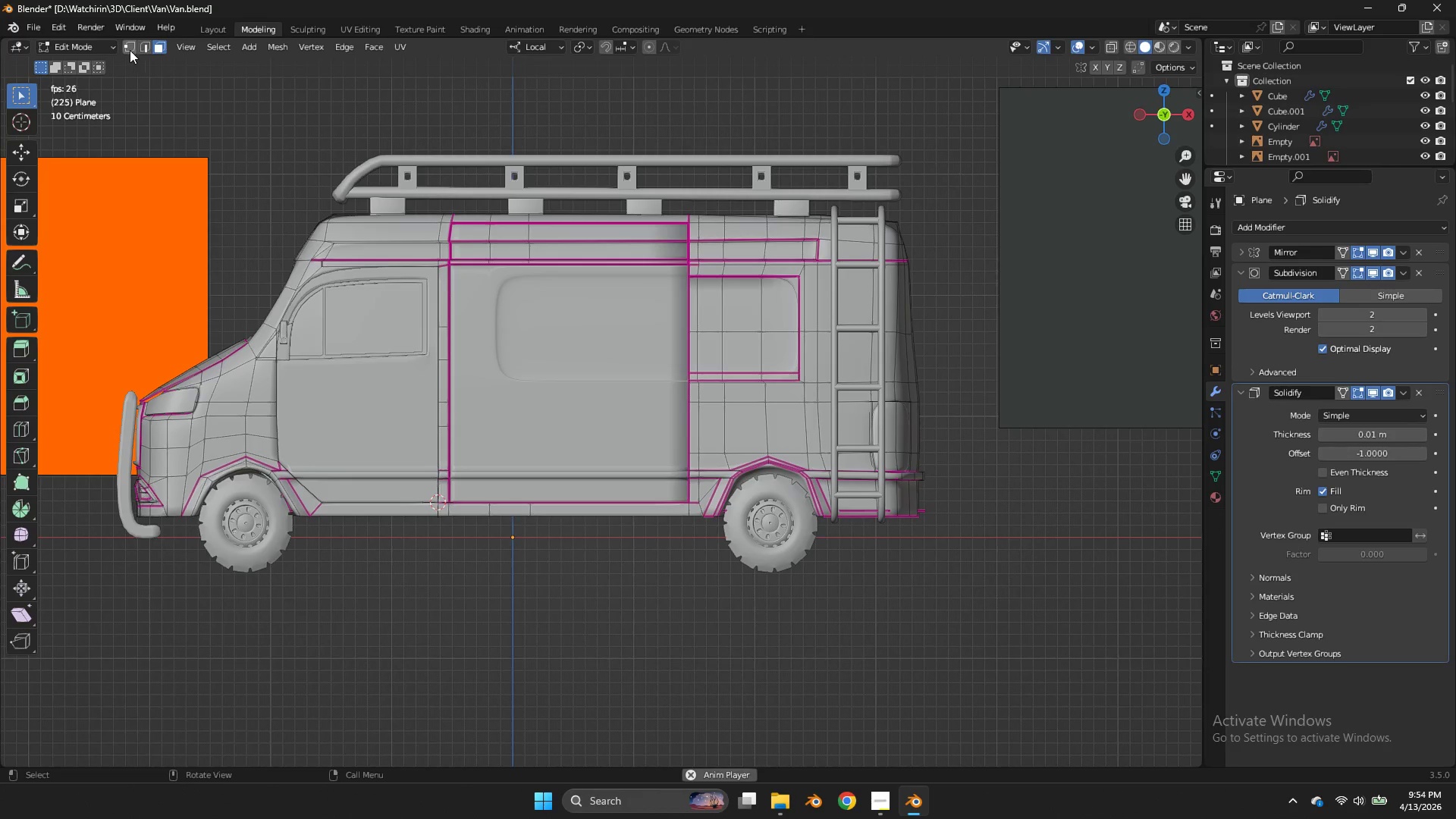 
left_click([127, 48])
 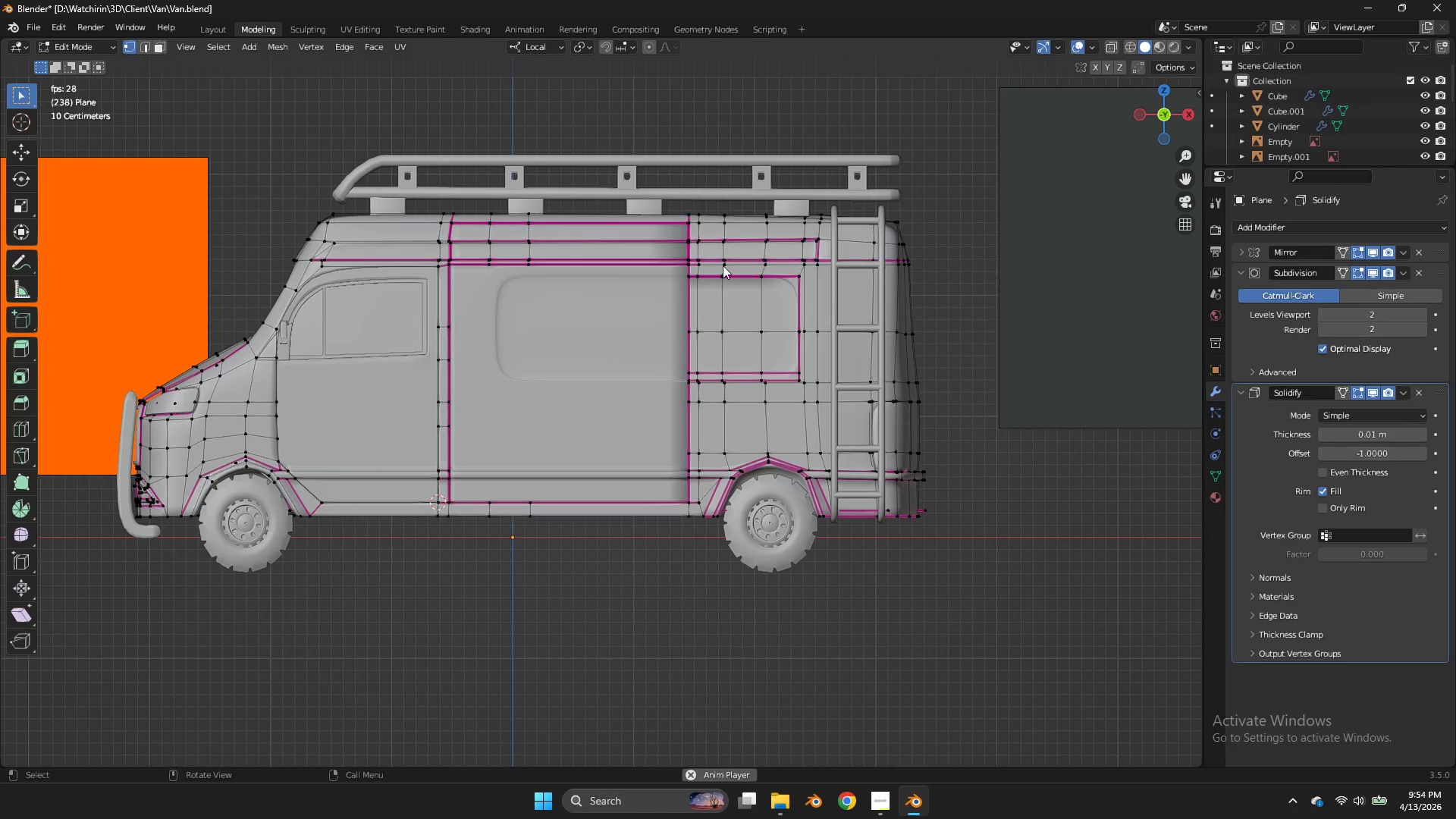 
key(Tab)
key(Tab)
key(Tab)
key(Tab)
type(zgx)
key(Tab)
 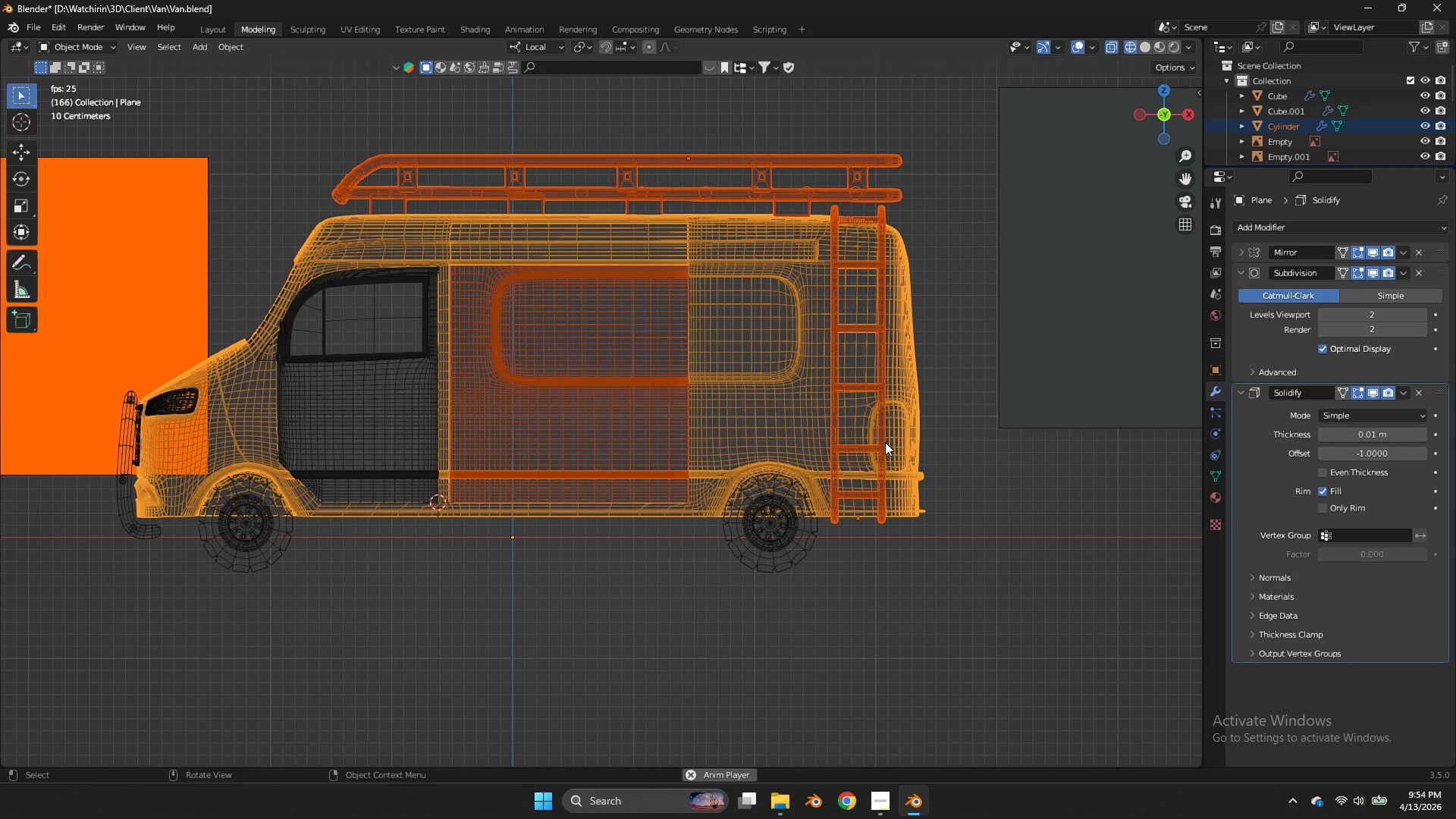 
left_click_drag(start_coordinate=[990, 153], to_coordinate=[971, 159])
 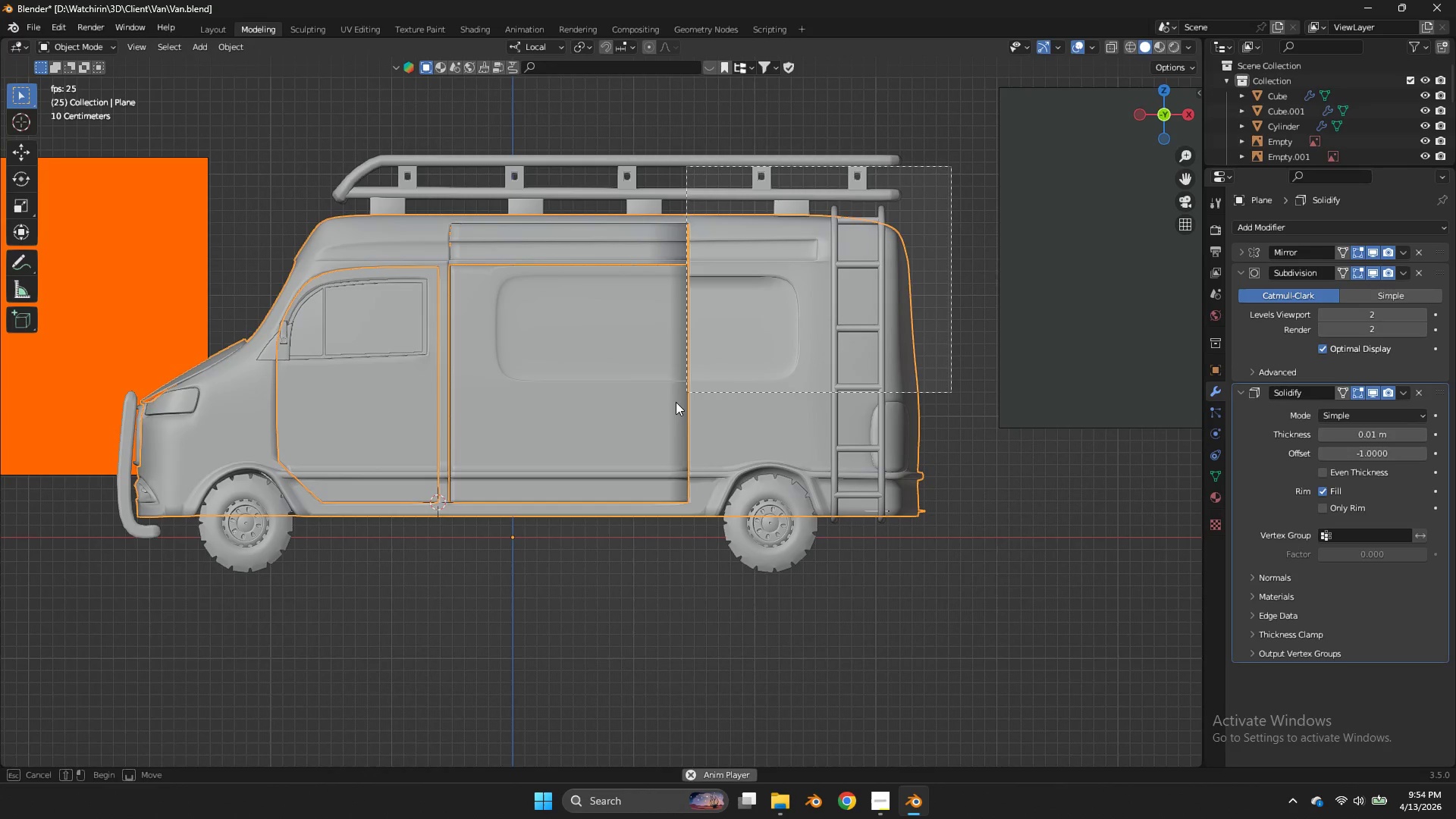 
left_click_drag(start_coordinate=[951, 166], to_coordinate=[668, 420])
 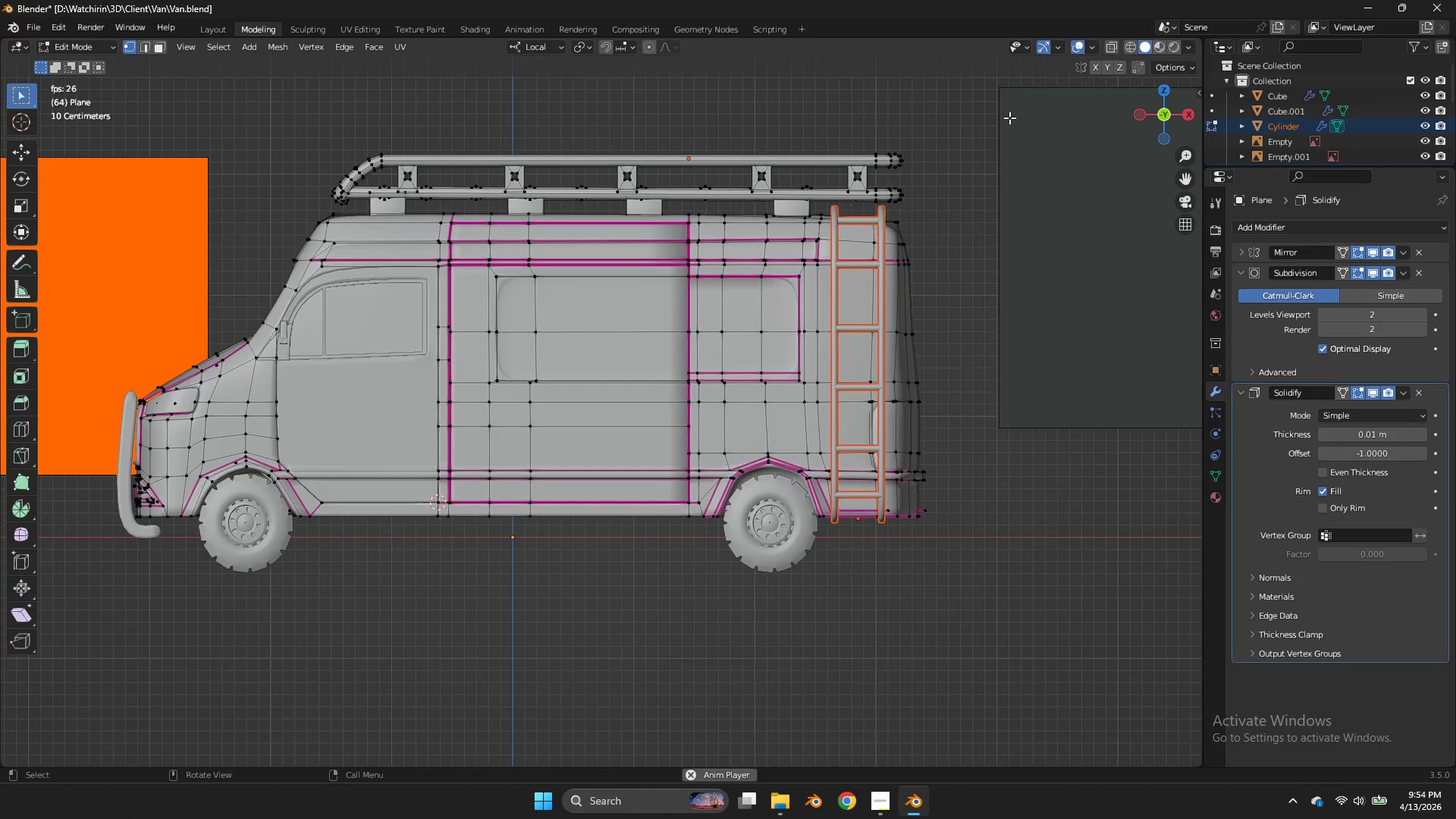 
left_click_drag(start_coordinate=[1031, 122], to_coordinate=[614, 640])